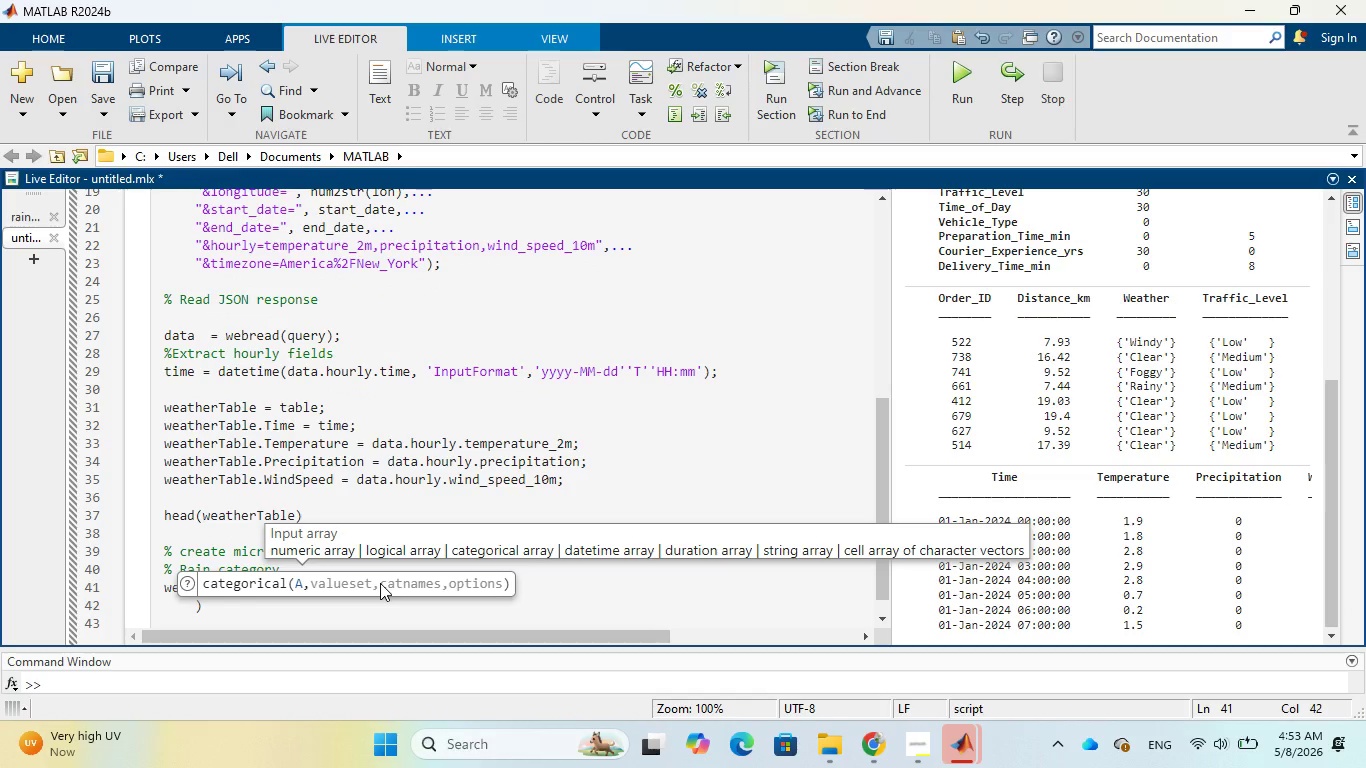 
type(dis)
 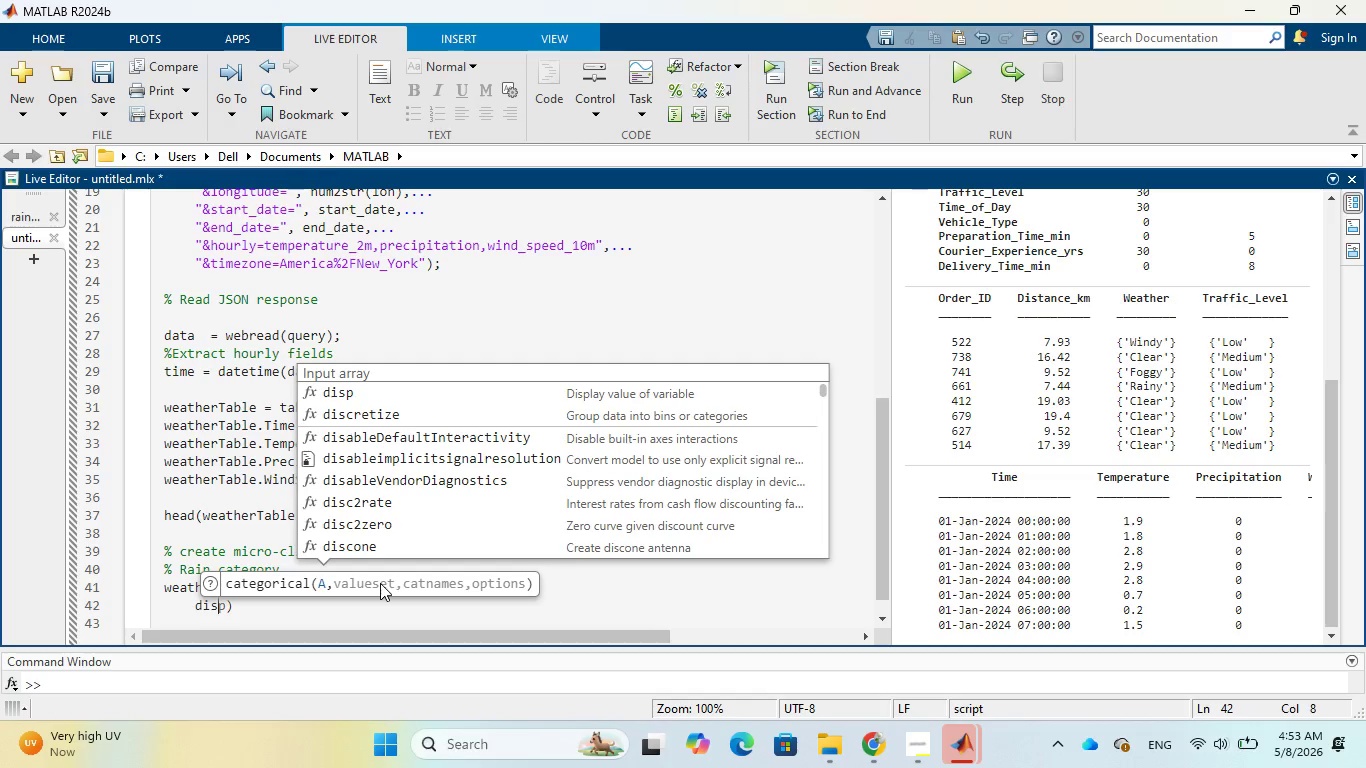 
key(C)
 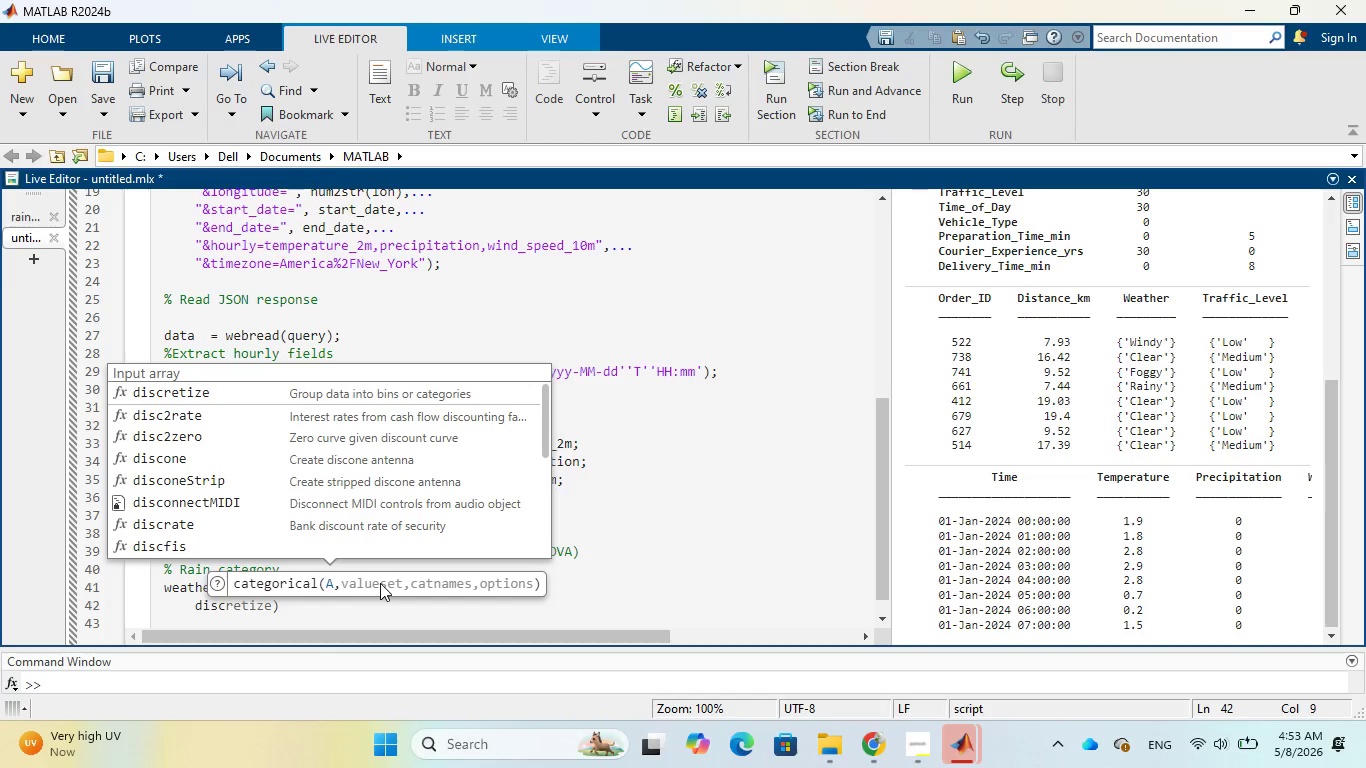 
key(Tab)
 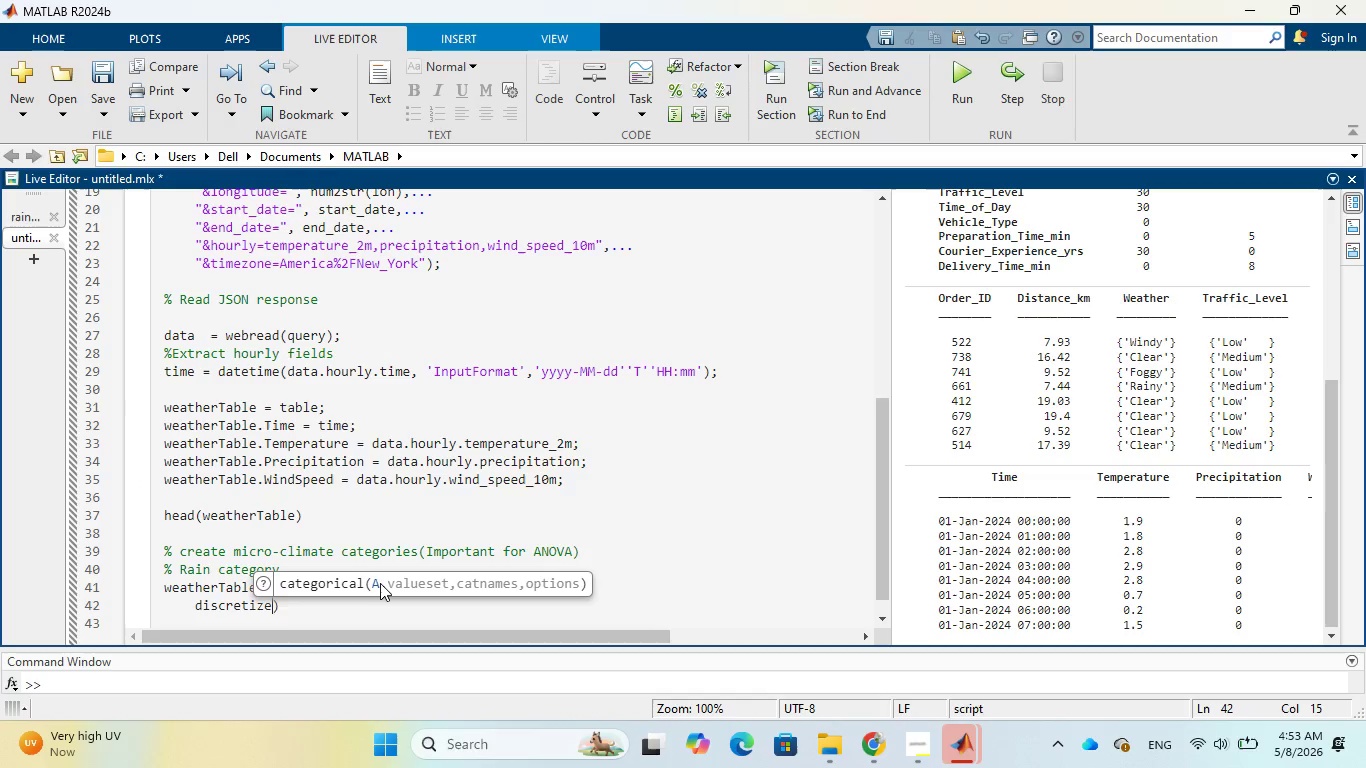 
key(Shift+9)
 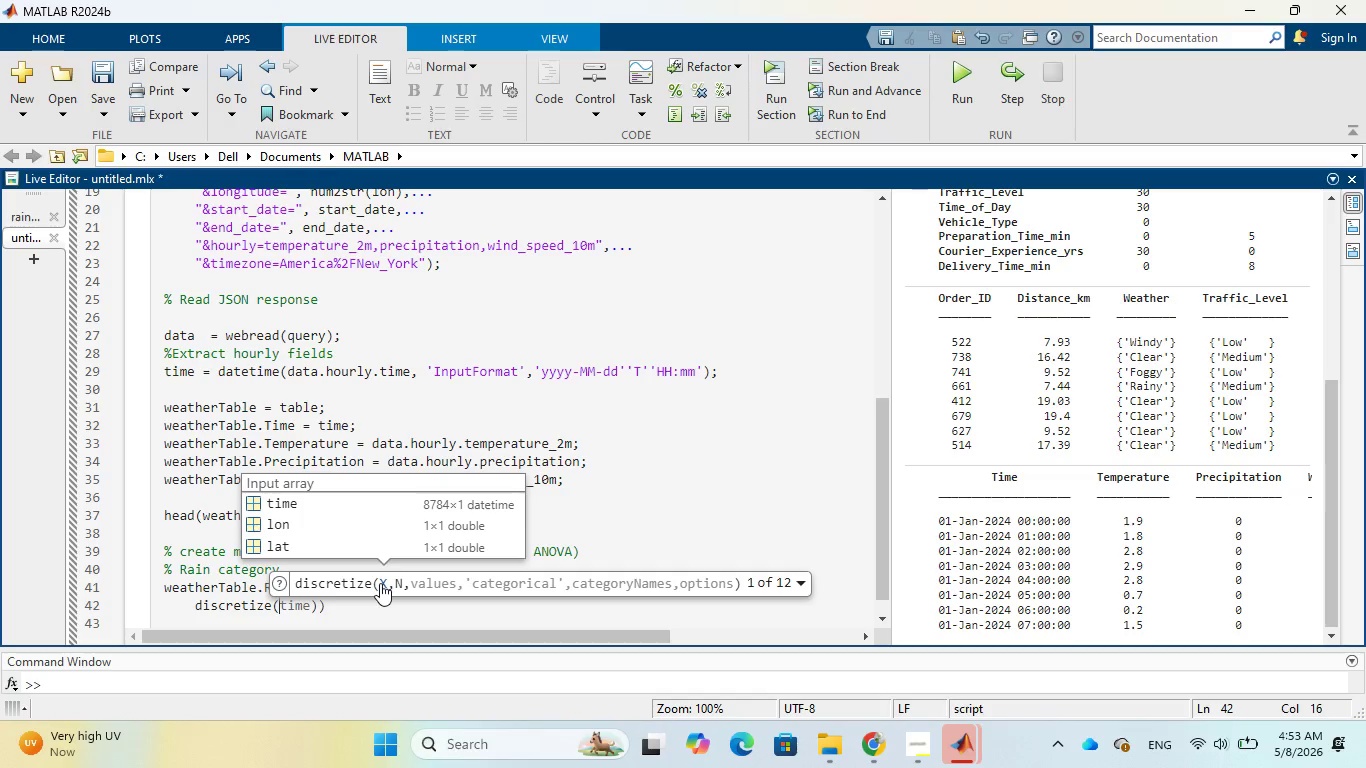 
wait(11.08)
 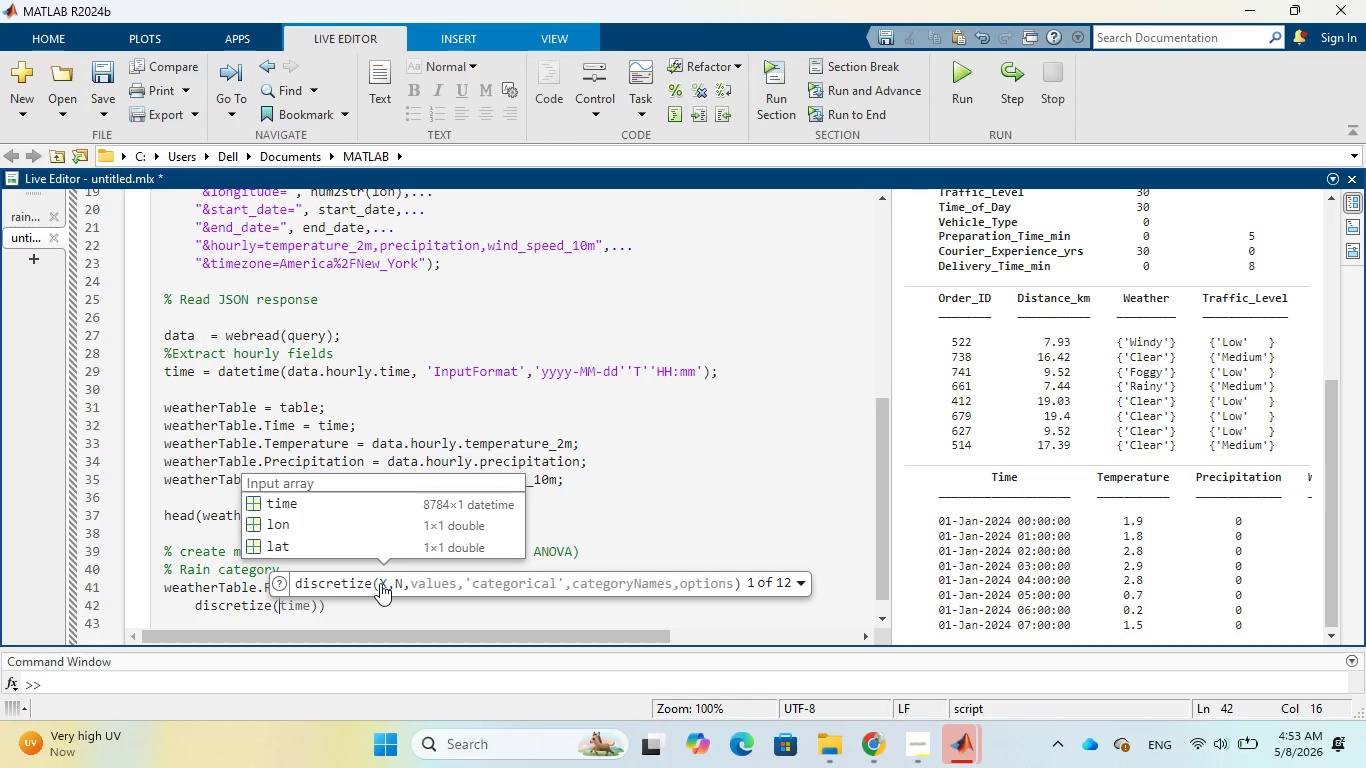 
type(weather)
 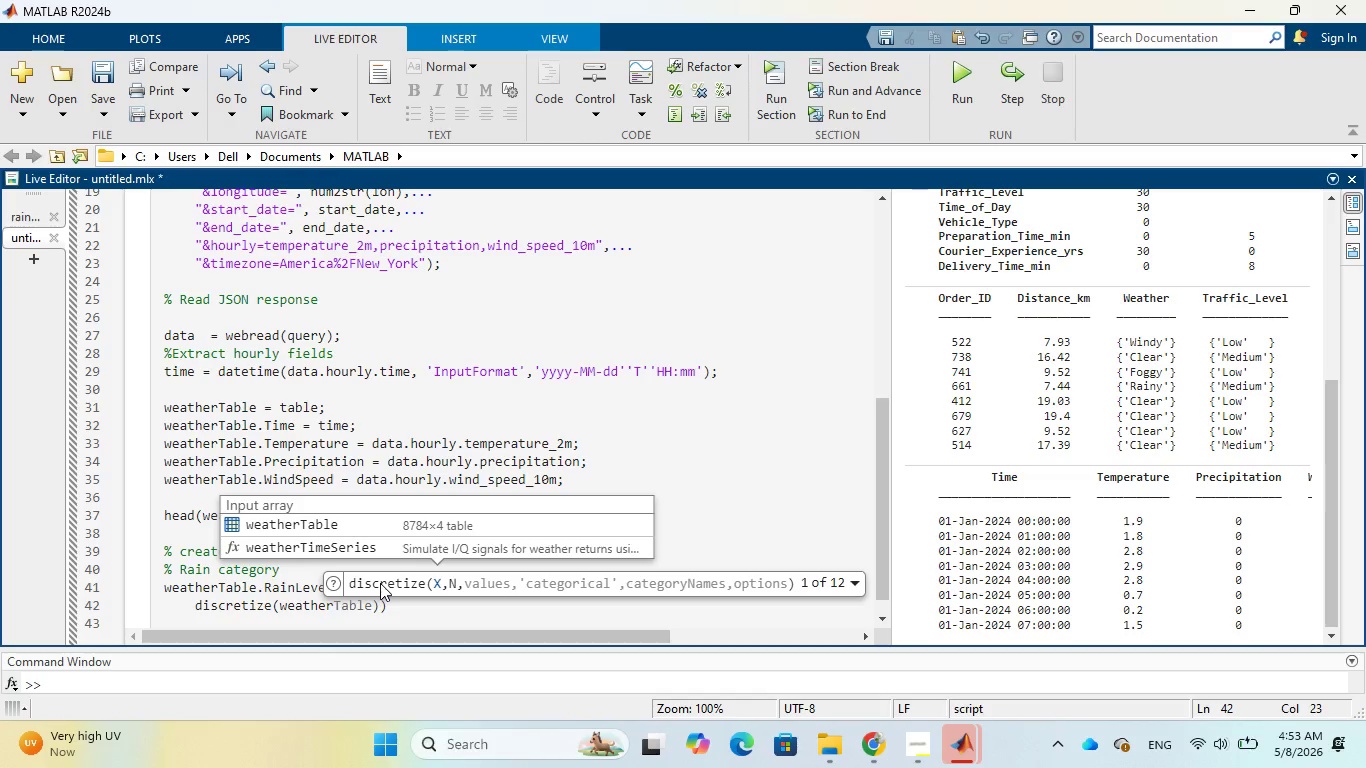 
key(Tab)
 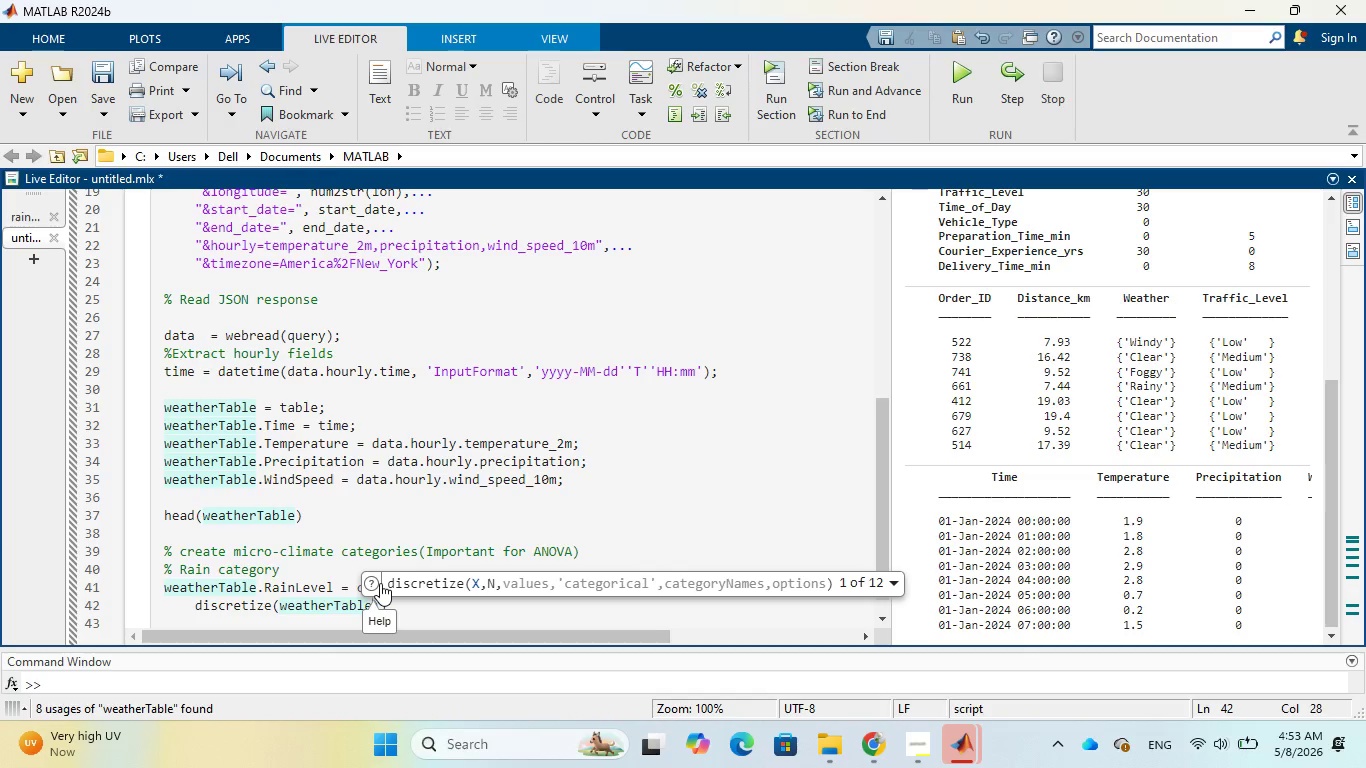 
key(Period)
 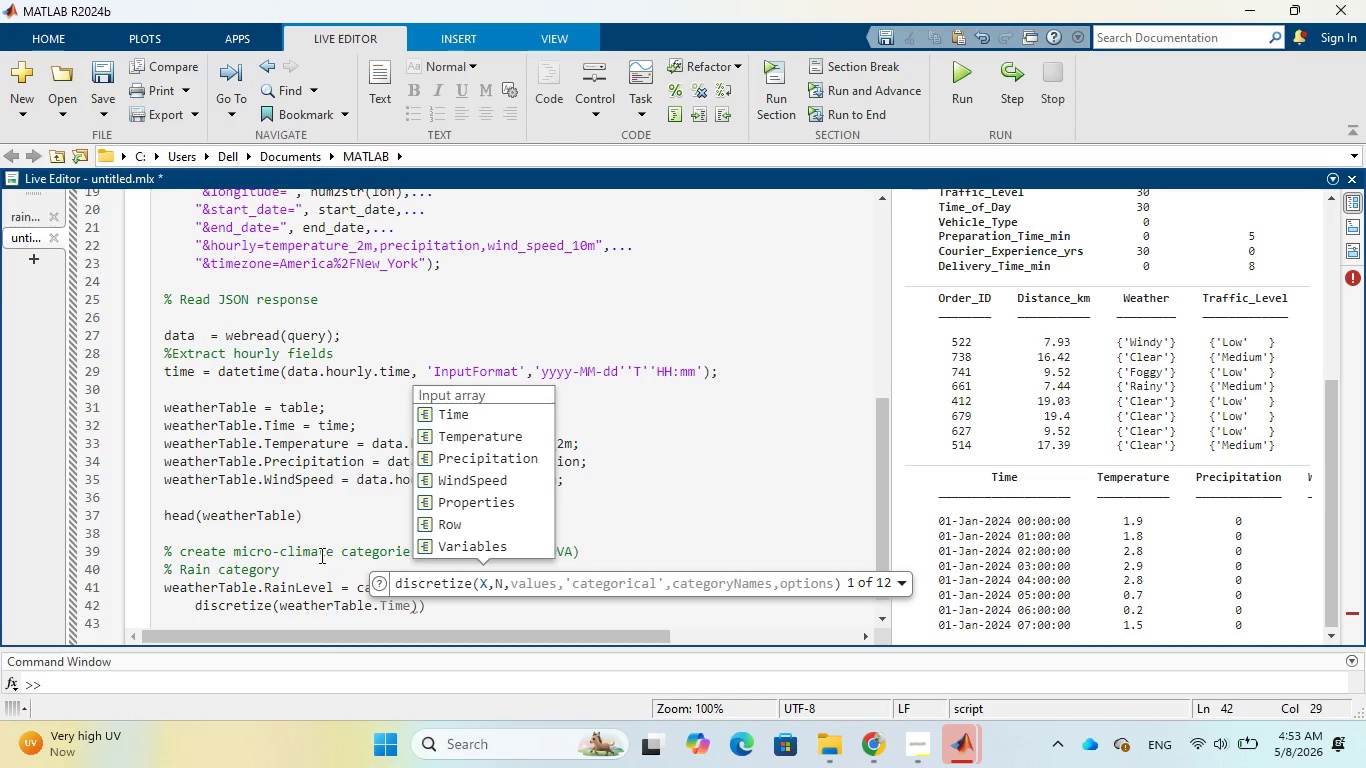 
wait(5.36)
 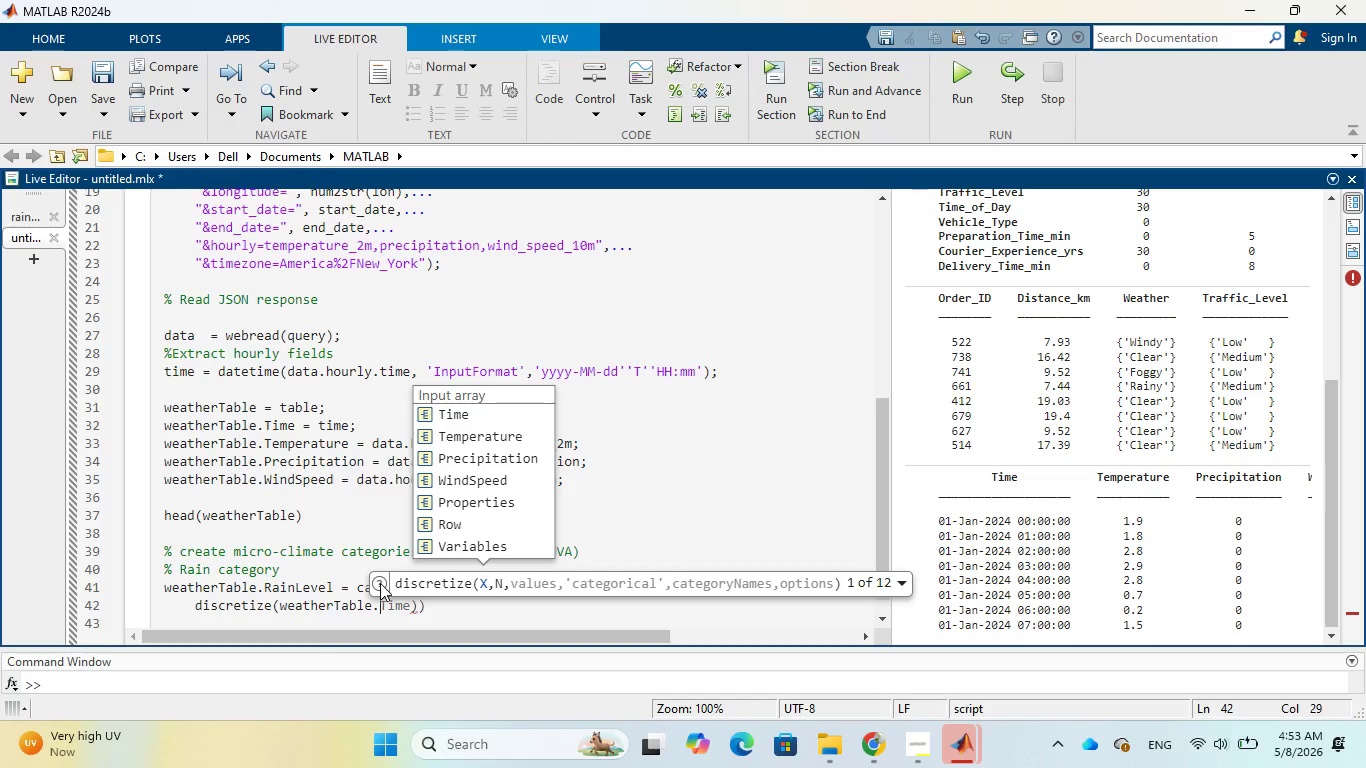 
left_click([455, 460])
 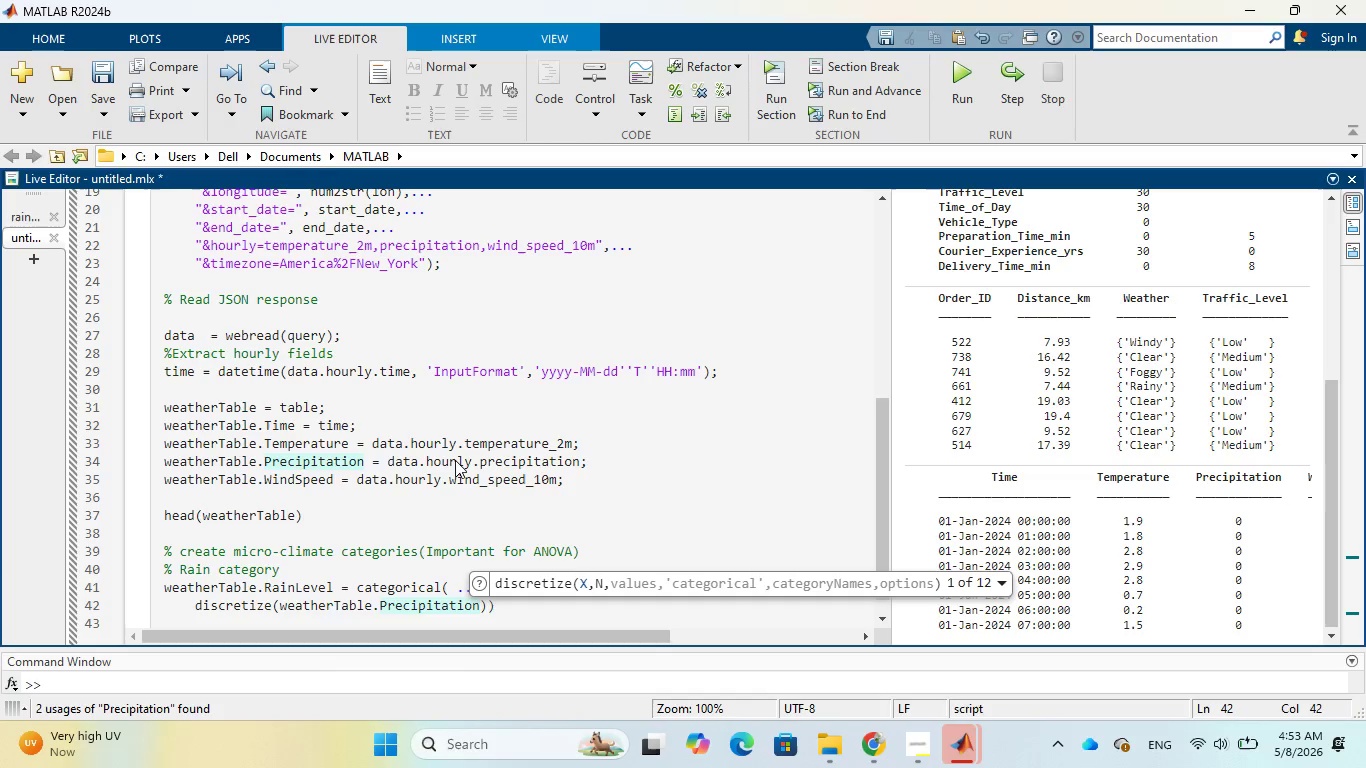 
wait(8.72)
 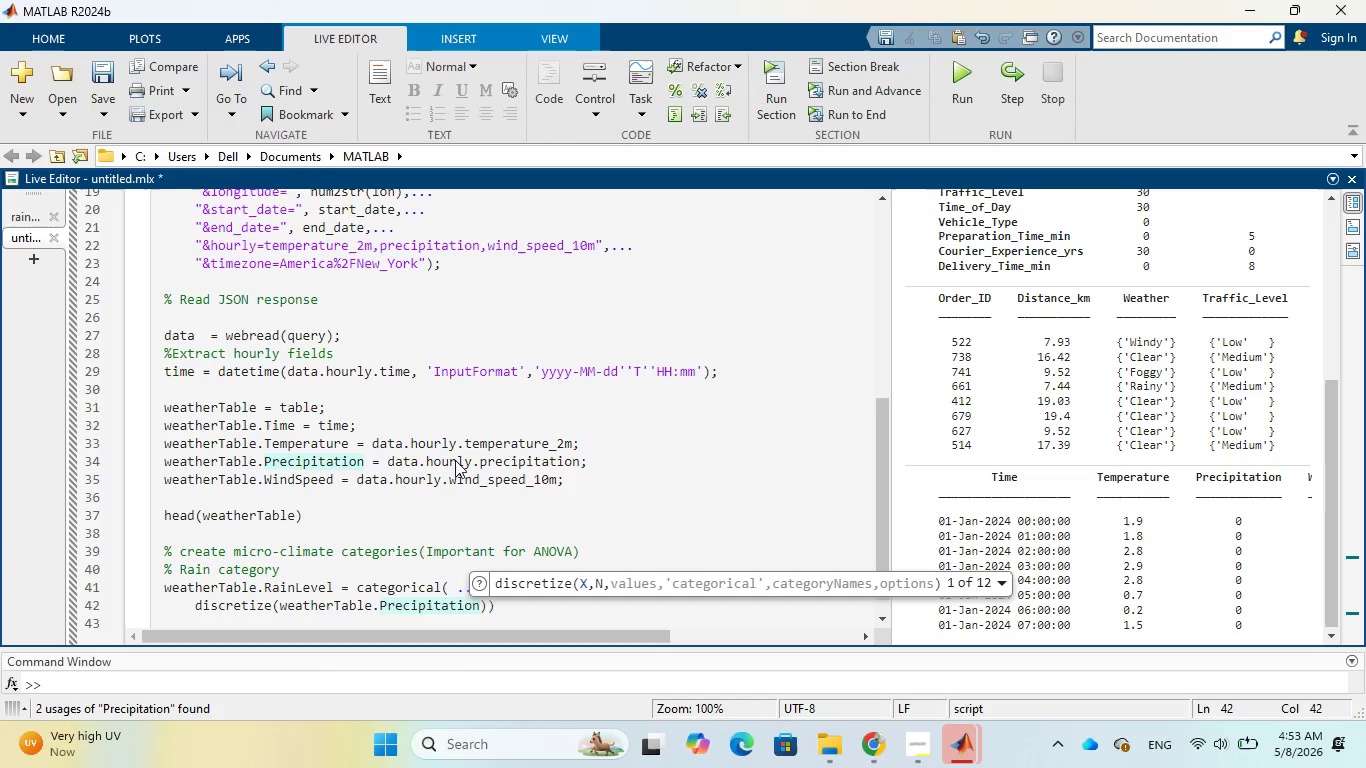 
type(, [0 0.1 2 10)
 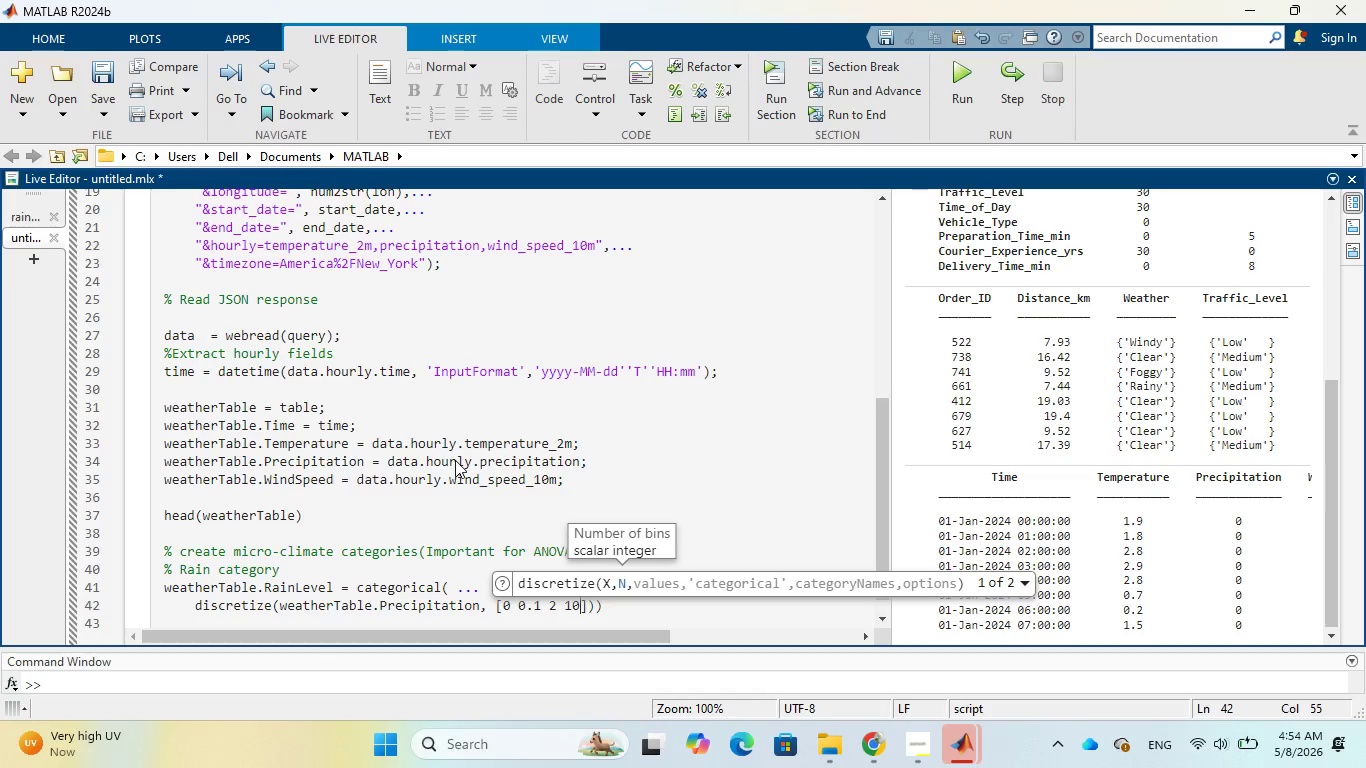 
key(ArrowRight)
 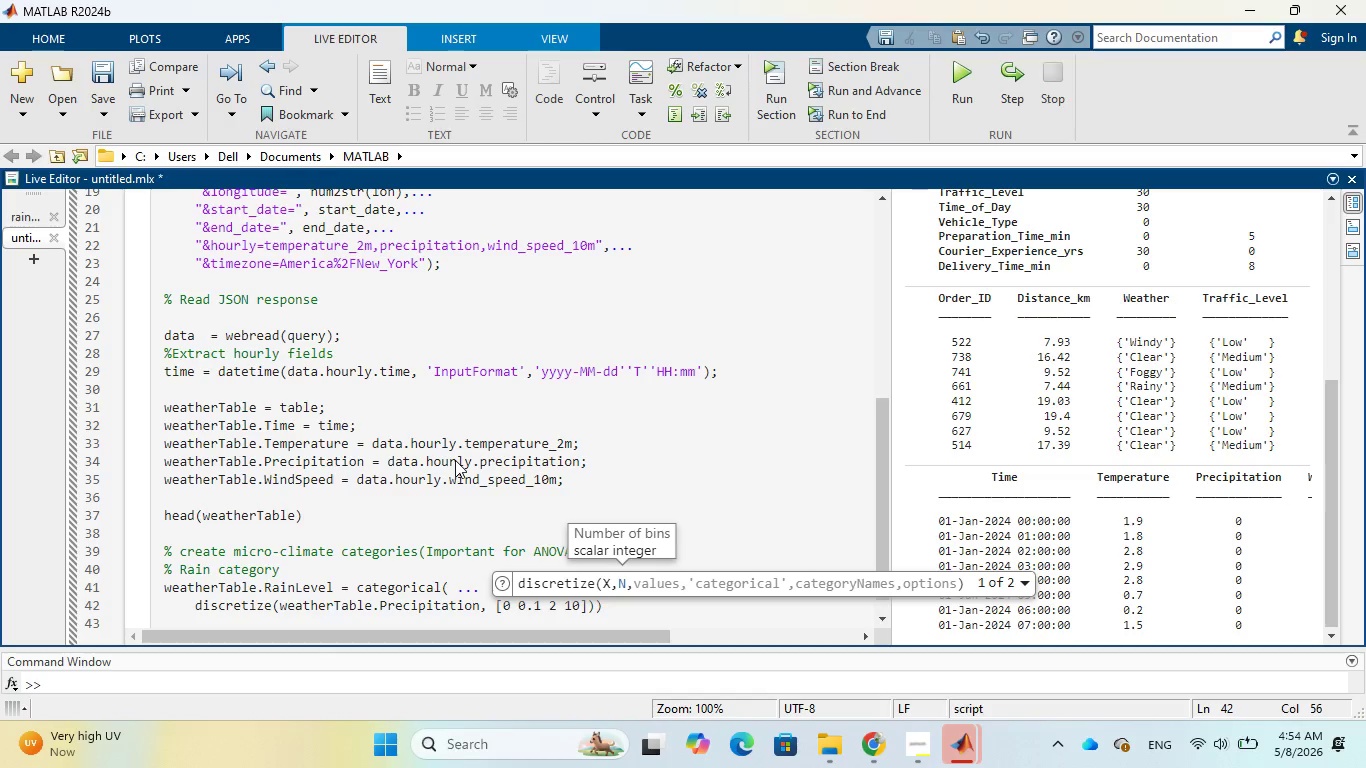 
key(Comma)
 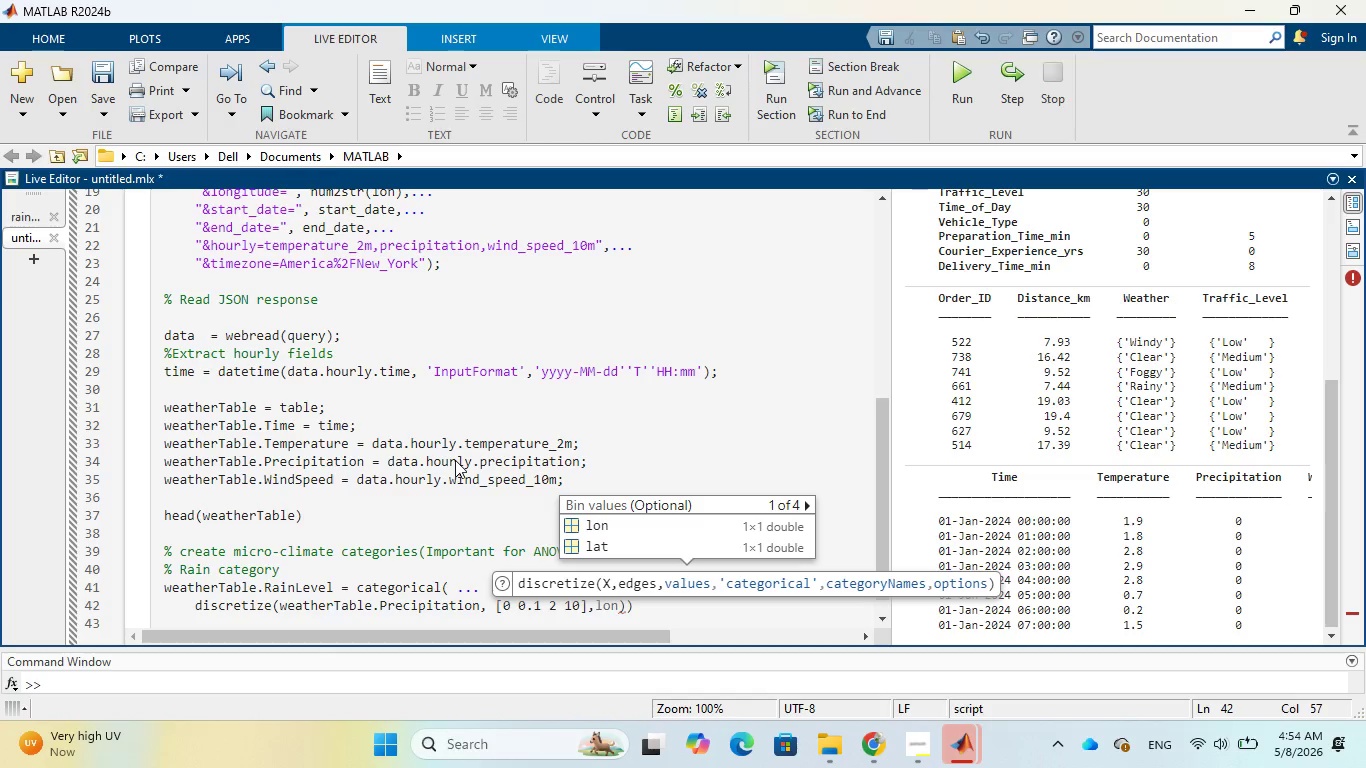 
key(Space)
 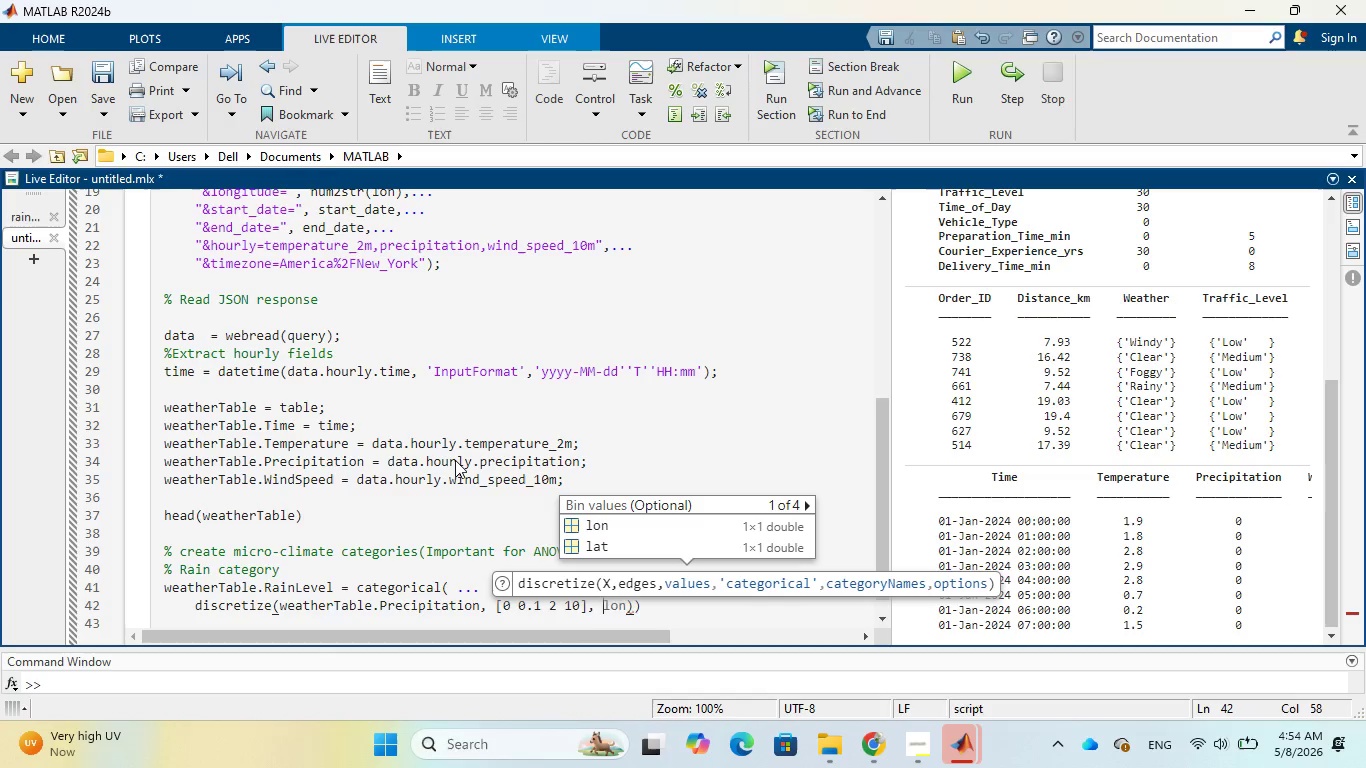 
key(Period)
 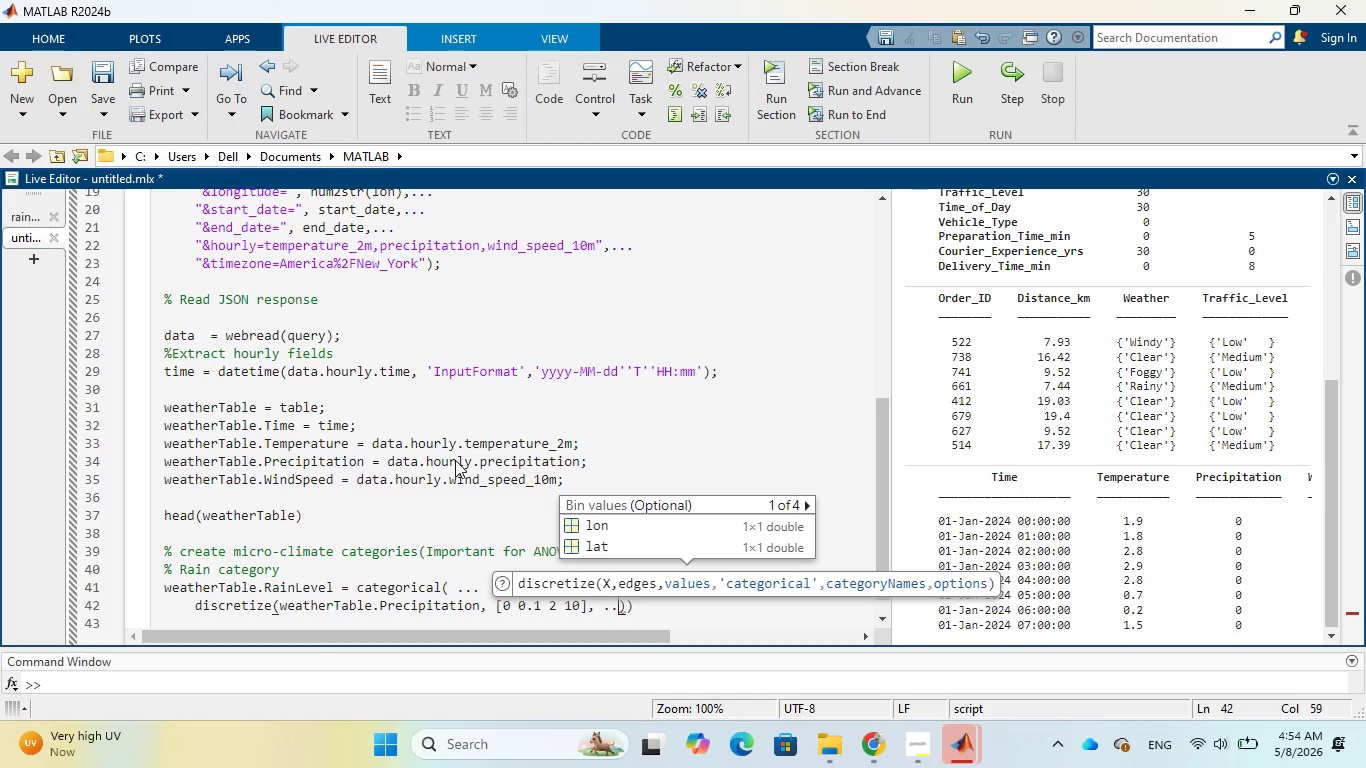 
key(Period)
 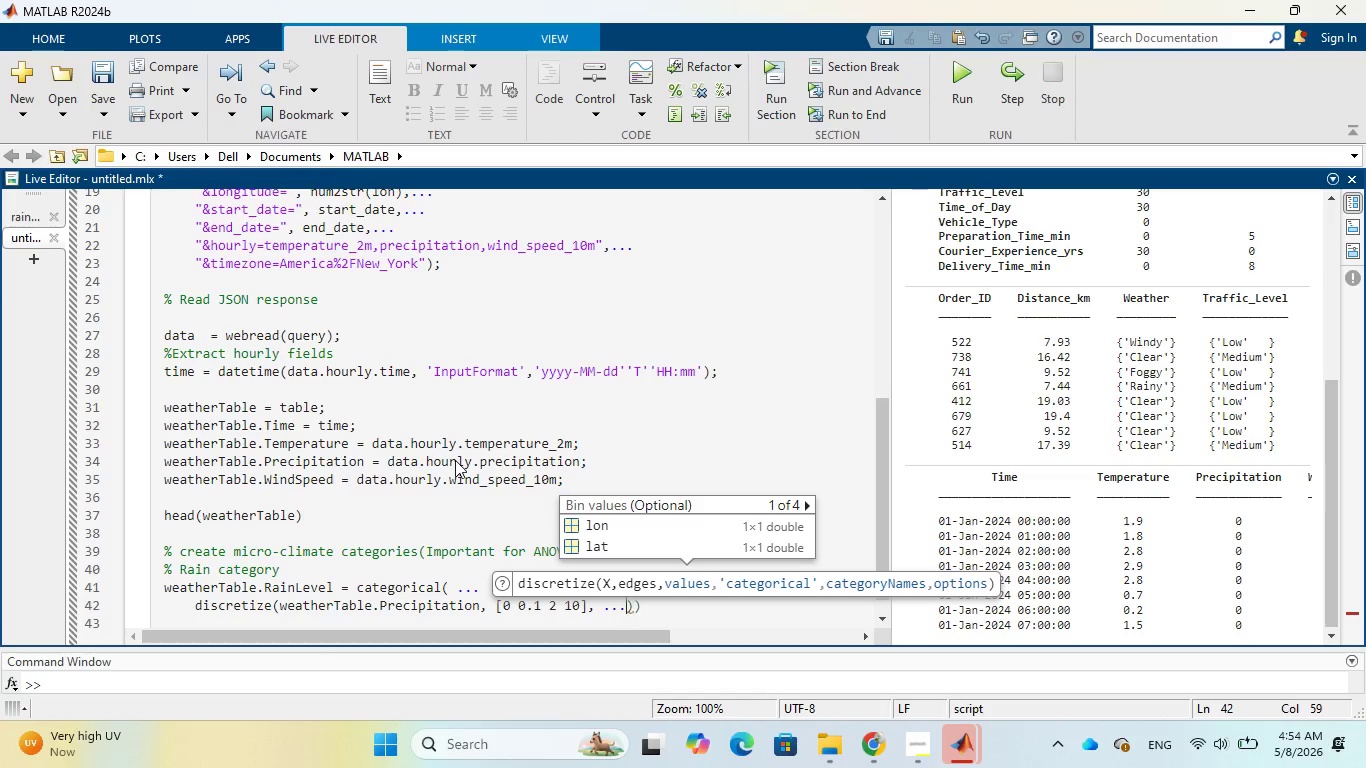 
key(Period)
 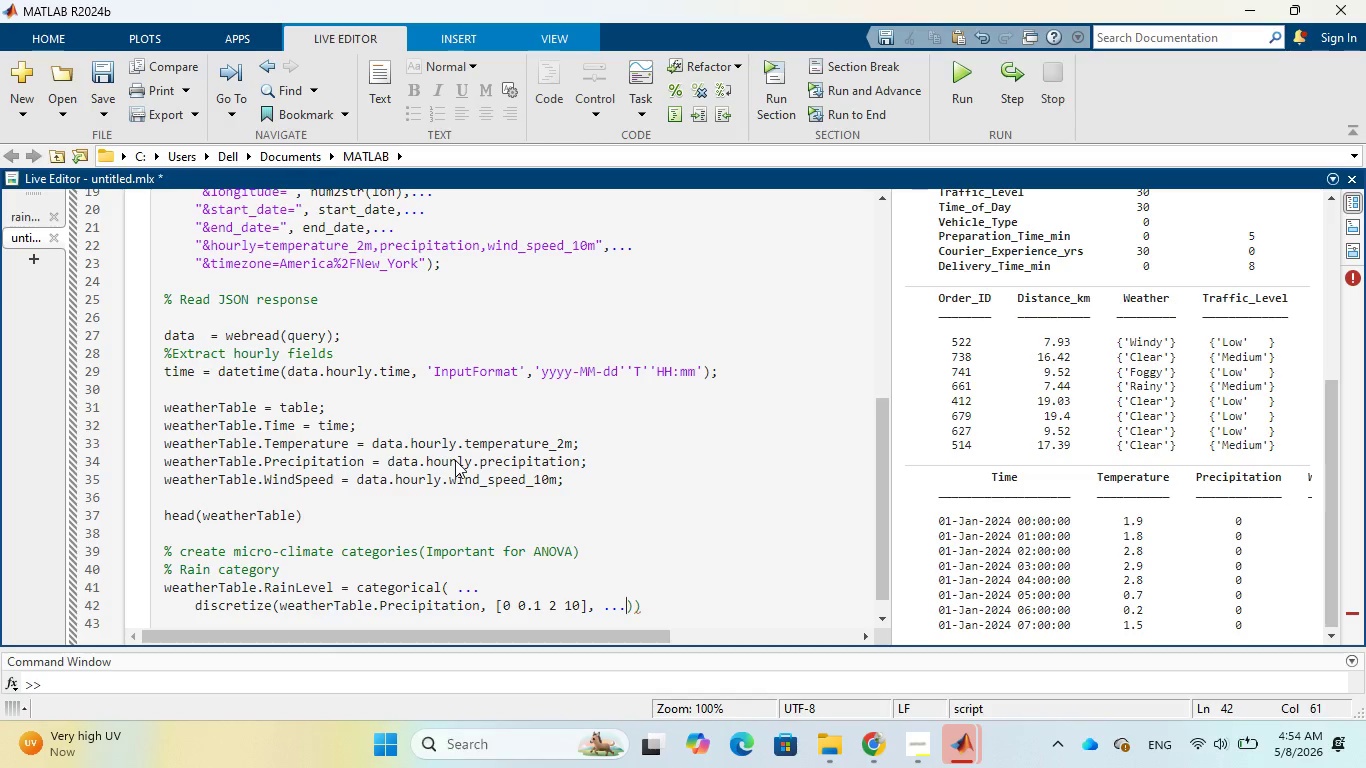 
key(Enter)
 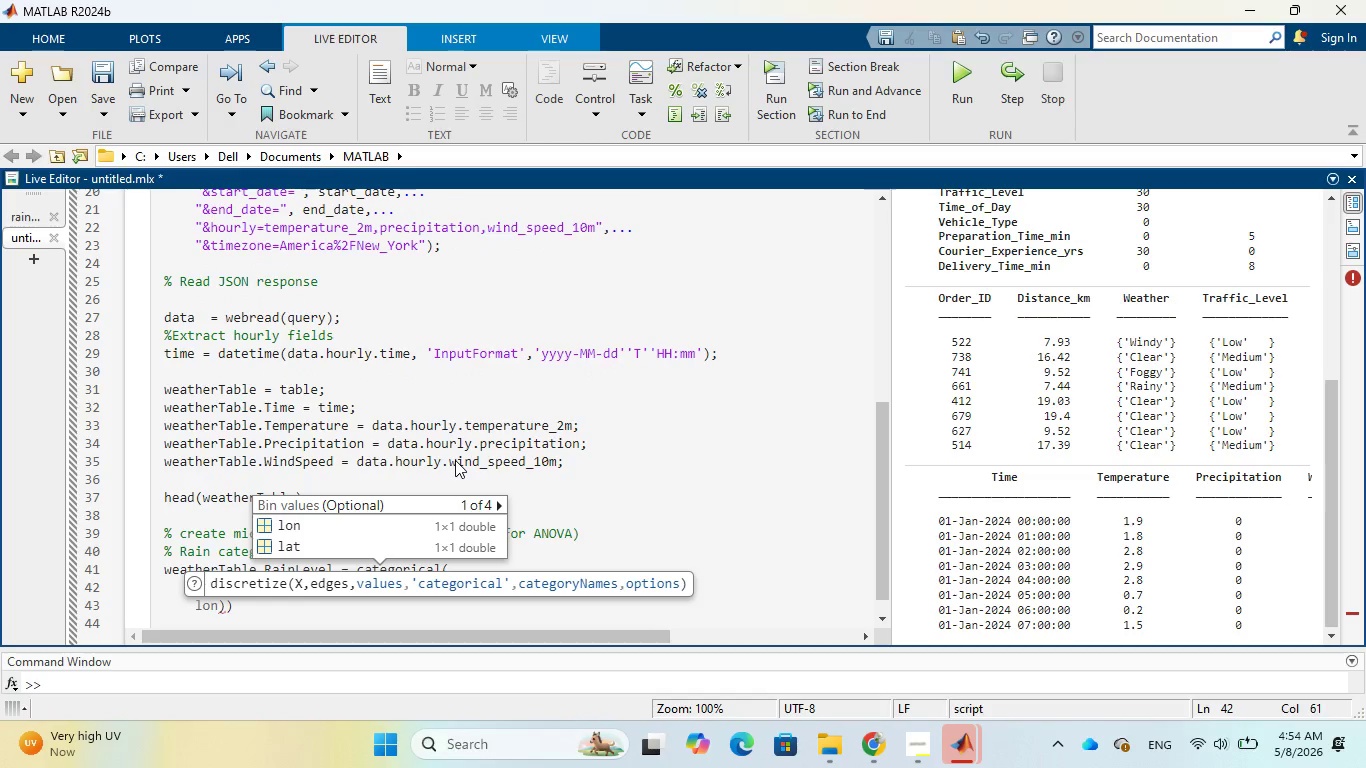 
key(Quote)
 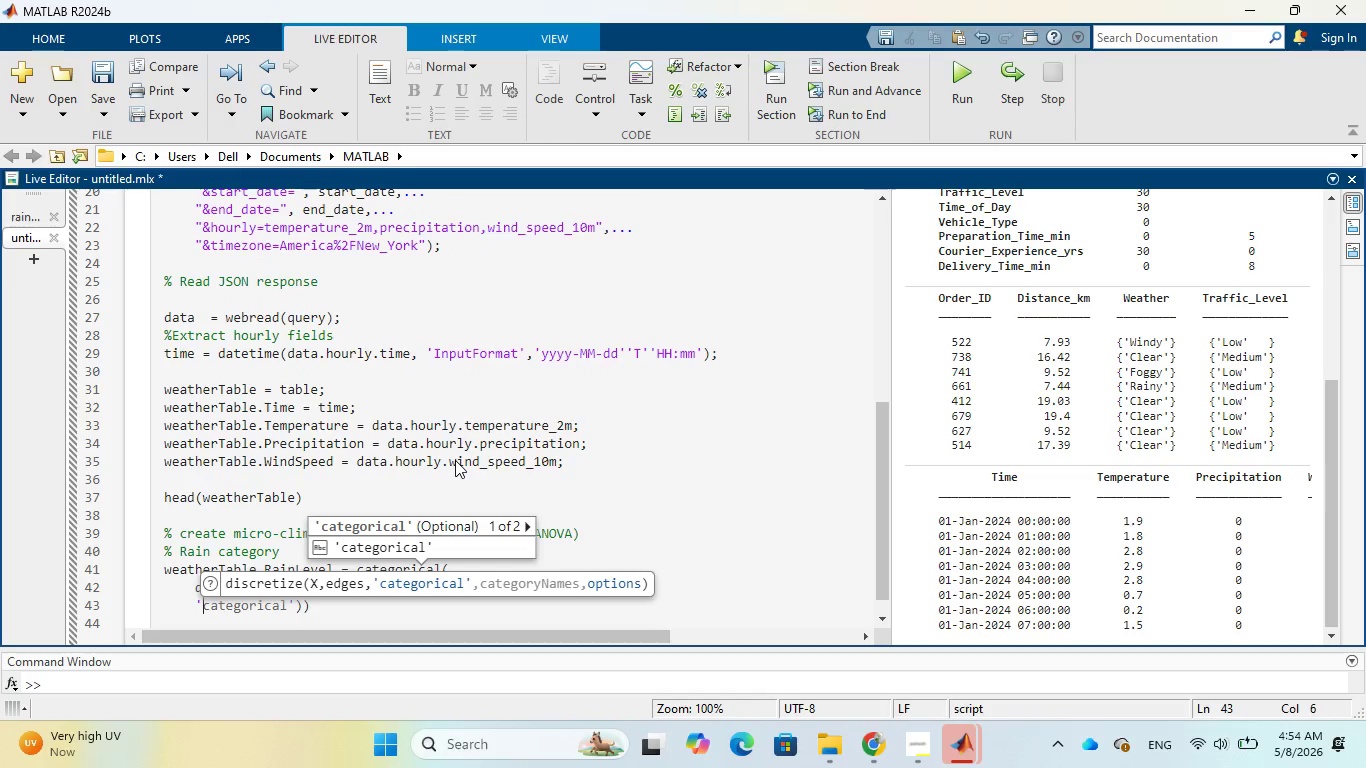 
key(Tab)
 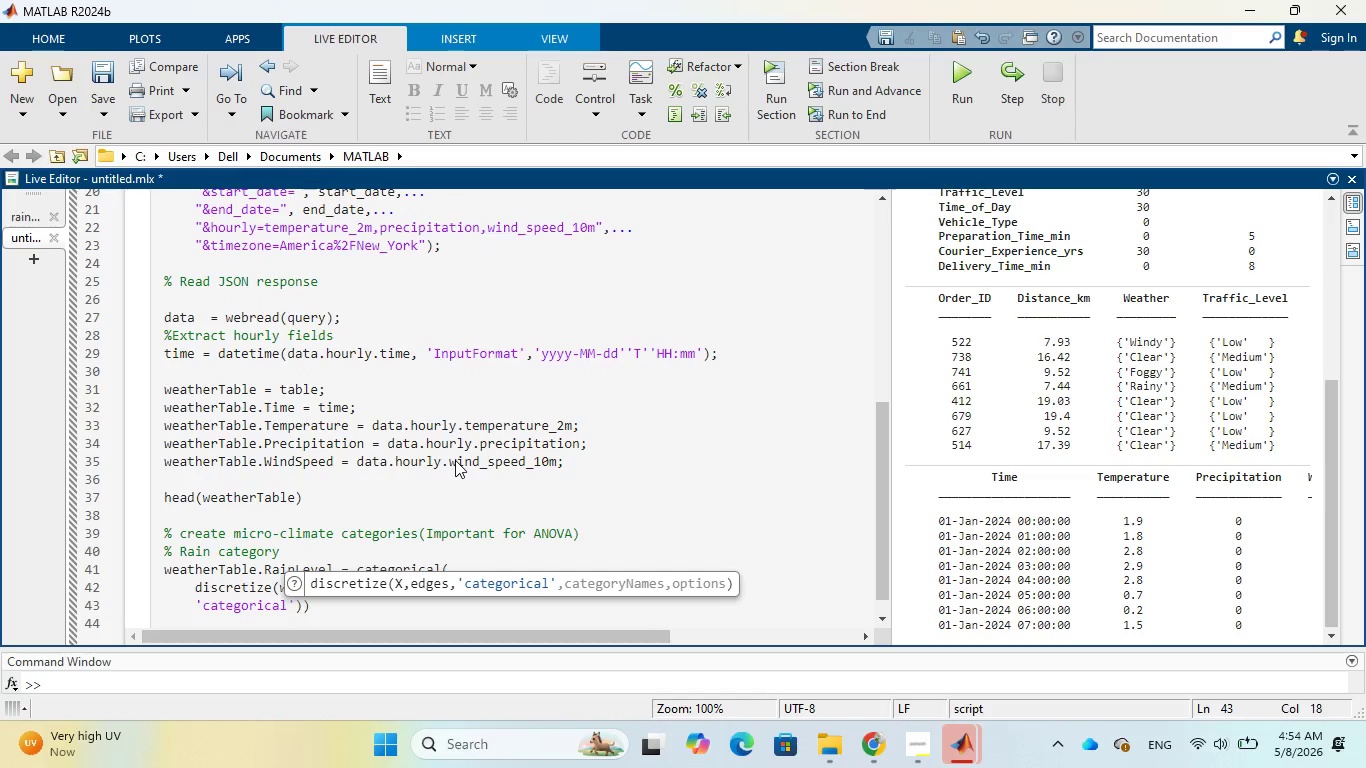 
key(Comma)
 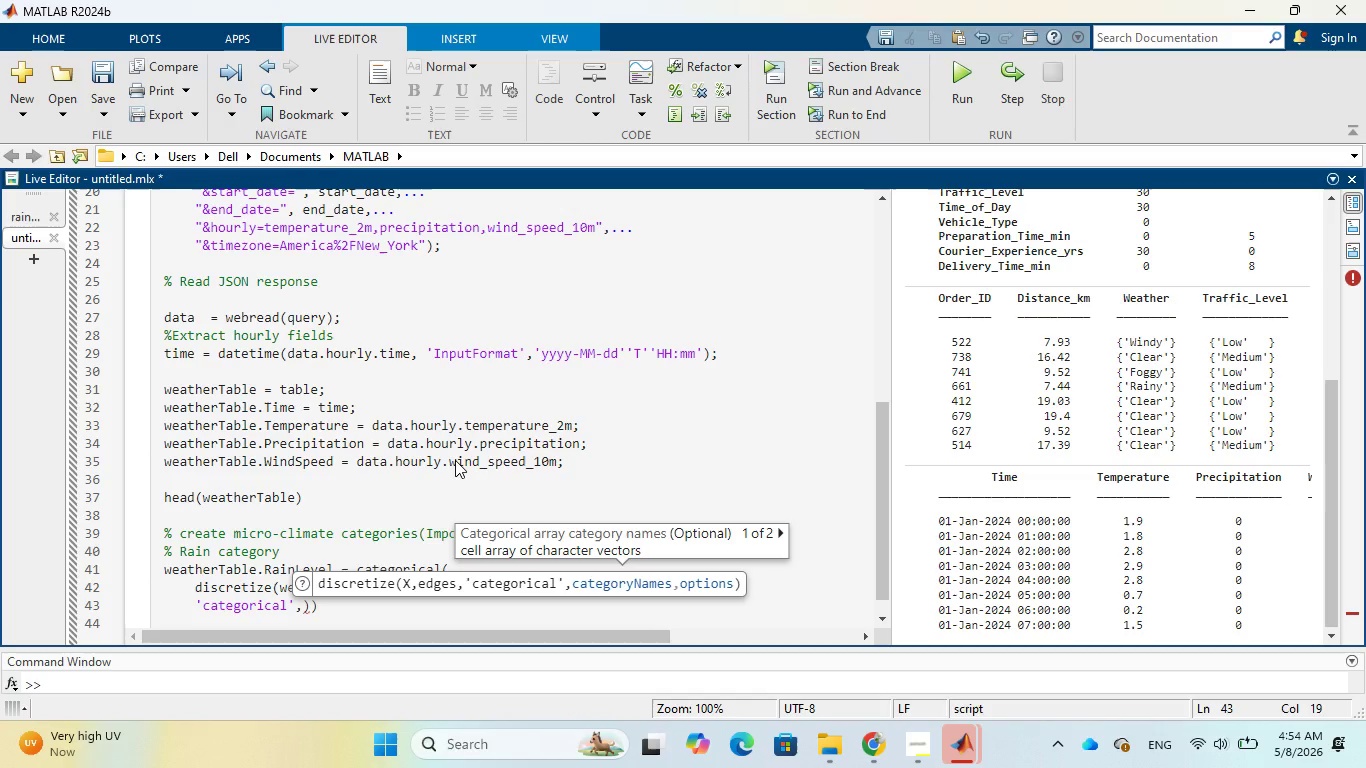 
type( {'None)
 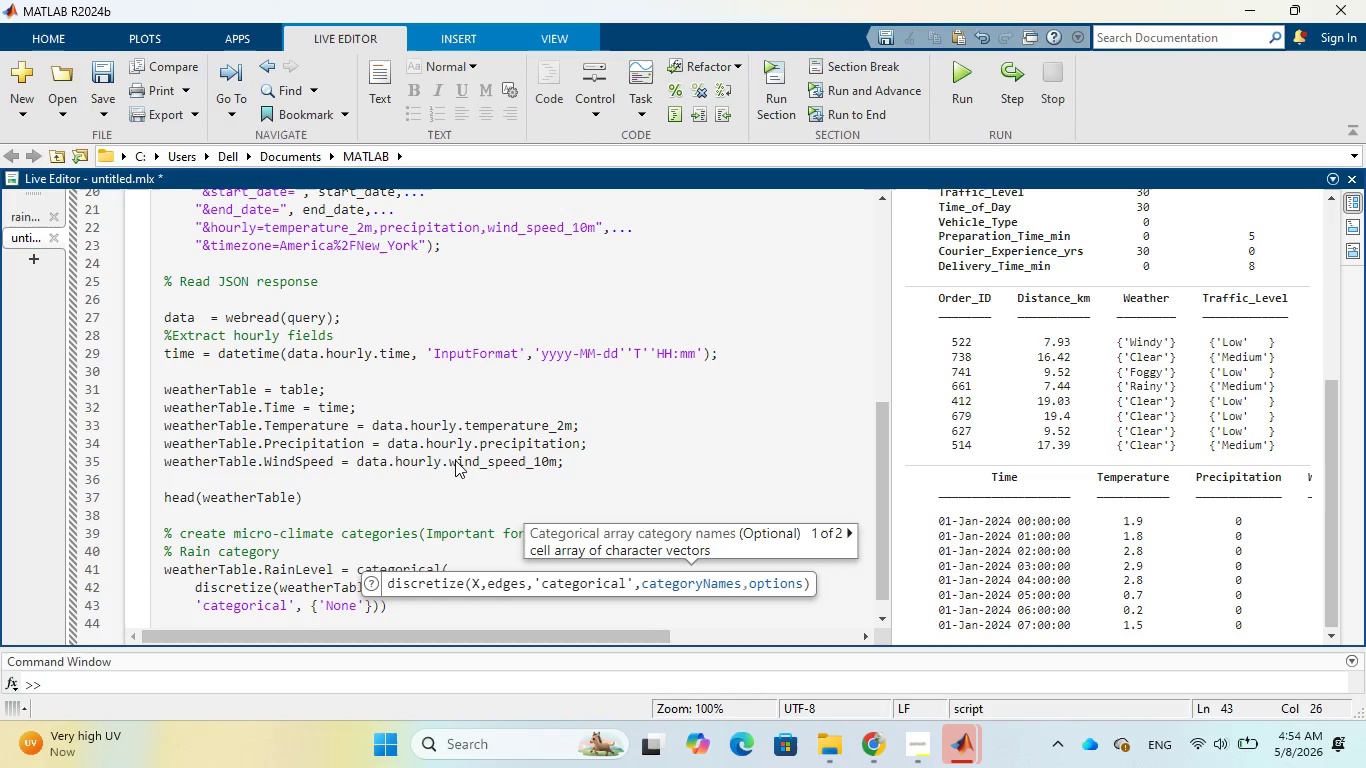 
key(ArrowRight)
 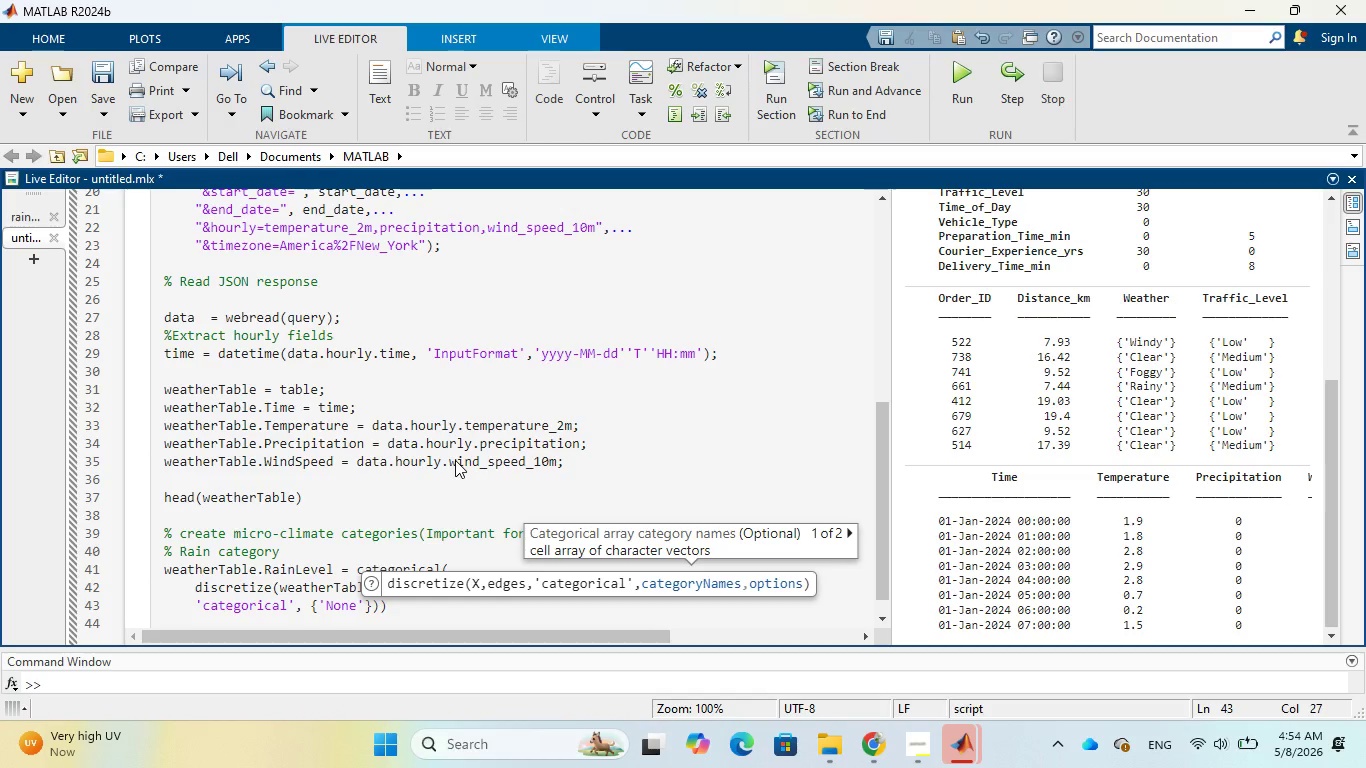 
key(Comma)
 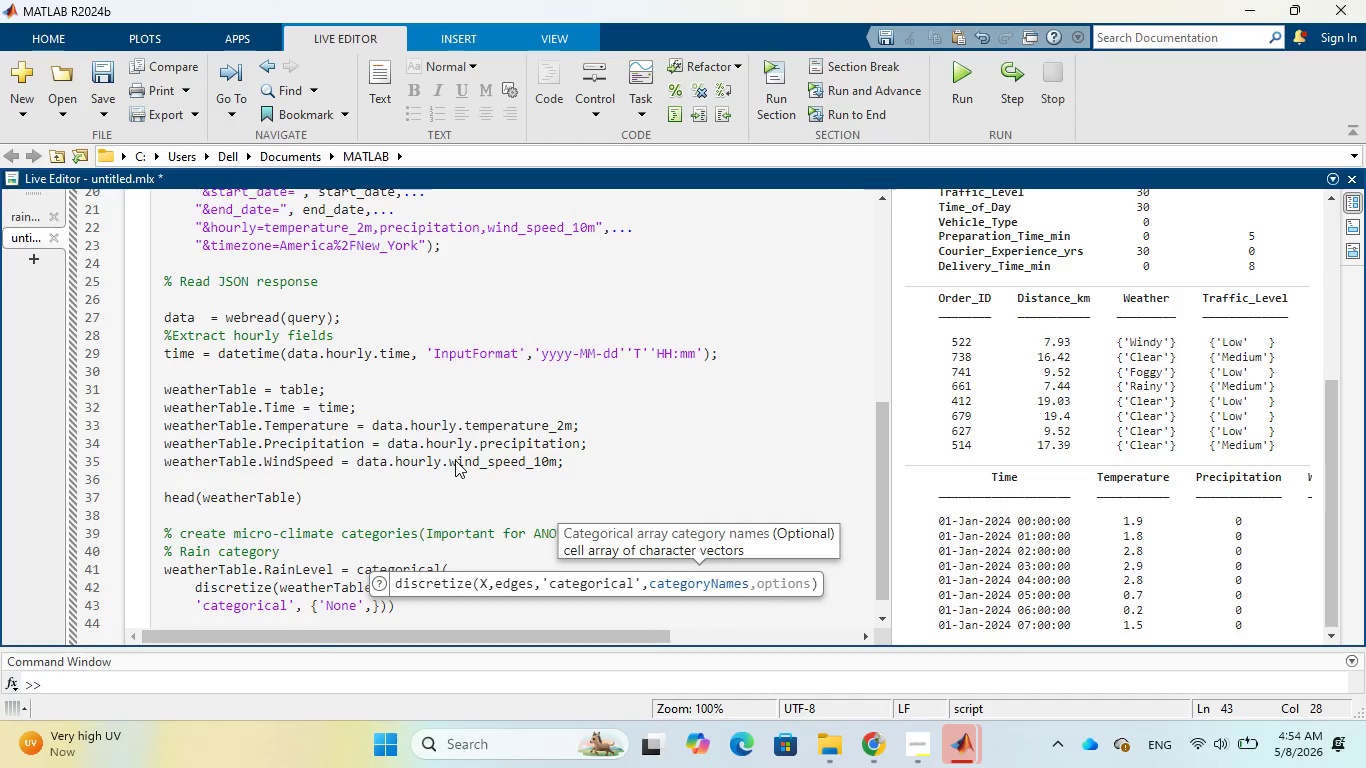 
type('Light)
 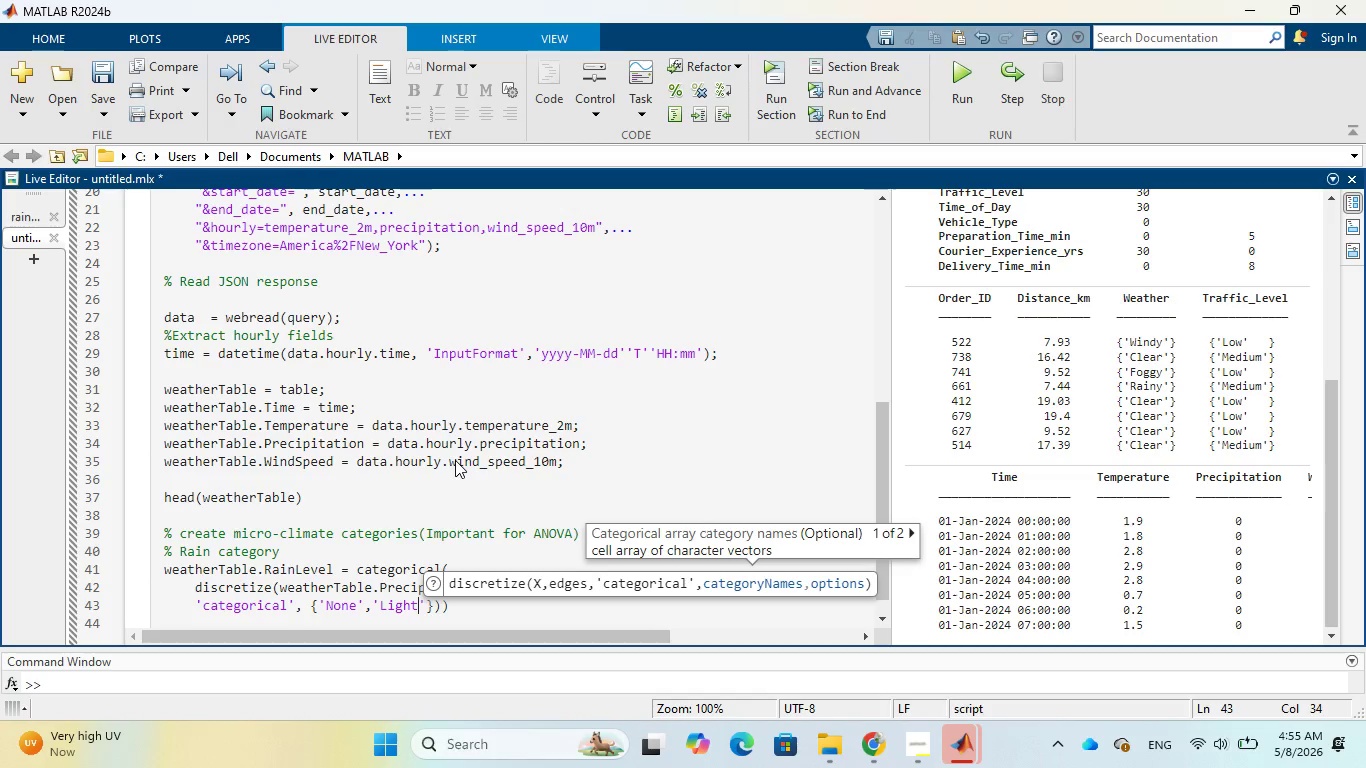 
key(ArrowRight)
 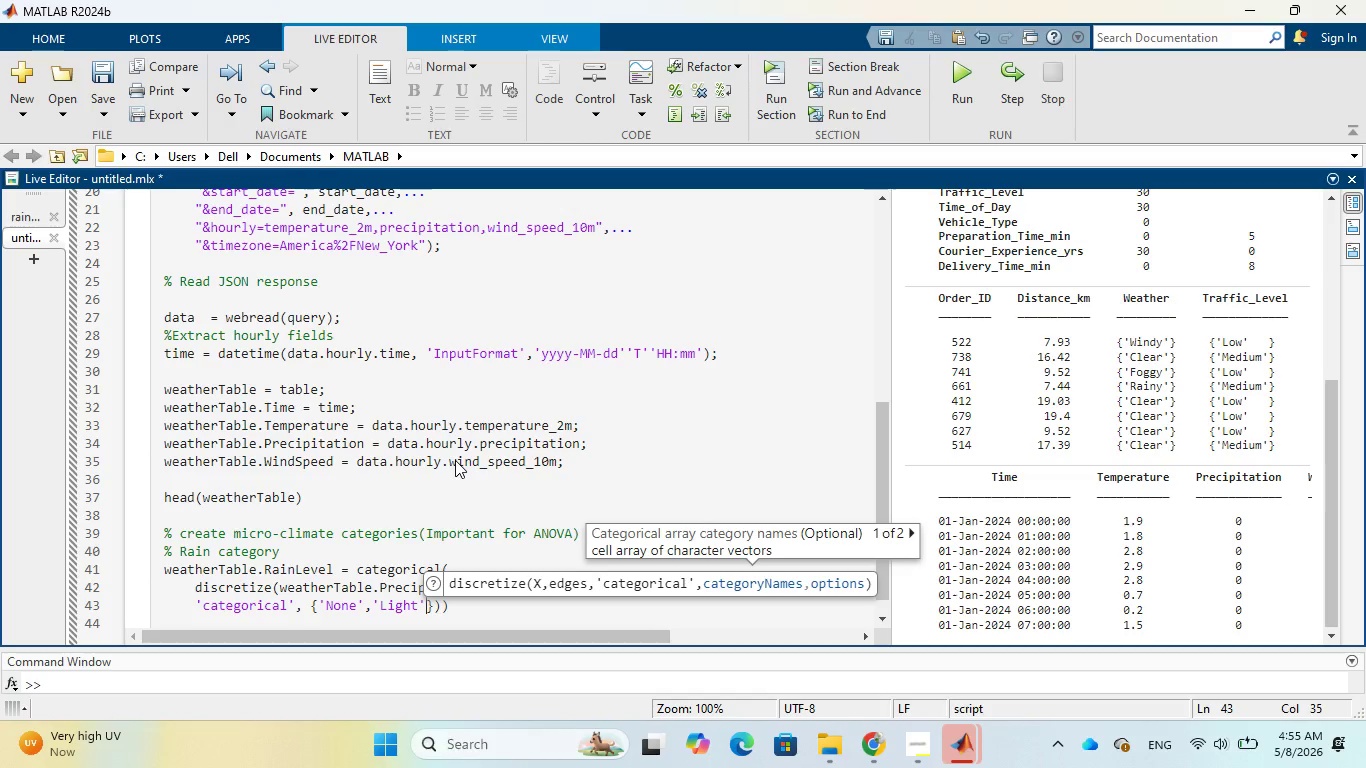 
key(Comma)
 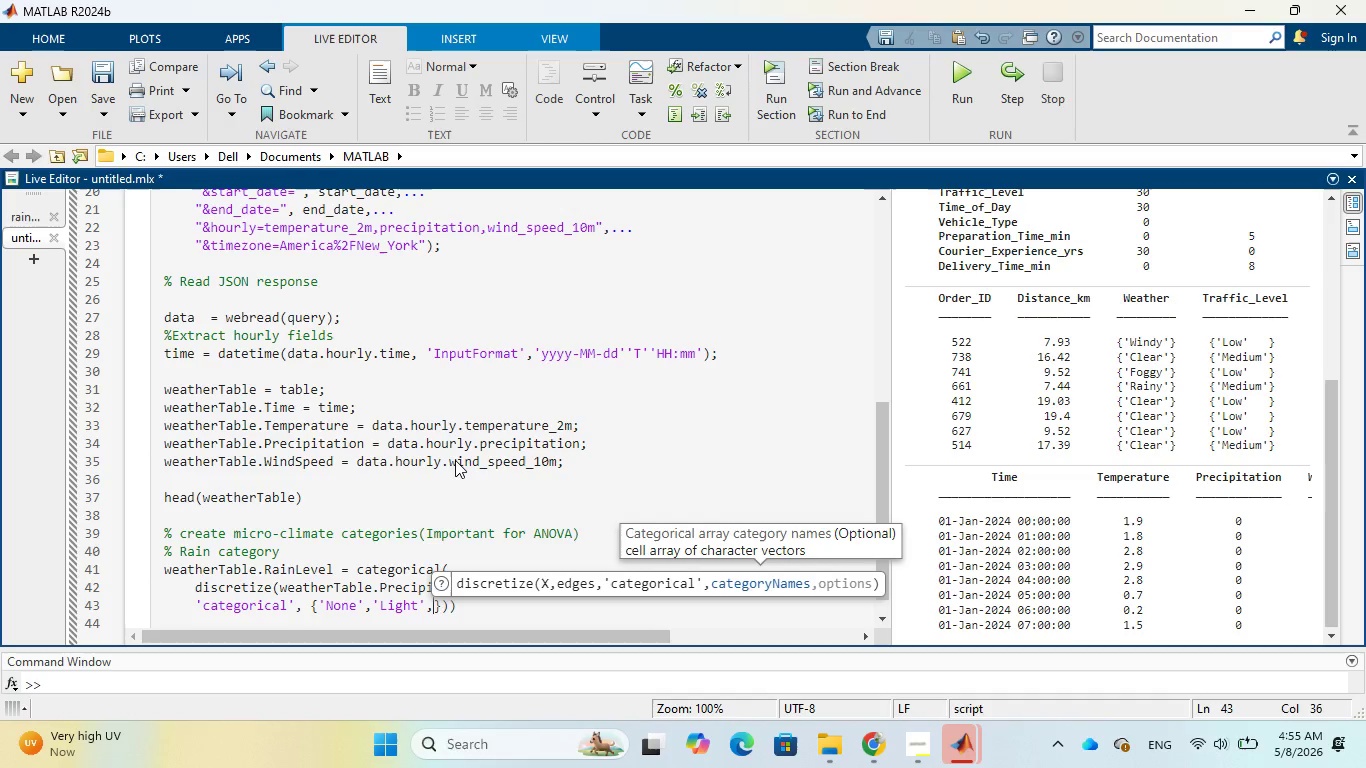 
type('Heavy)
 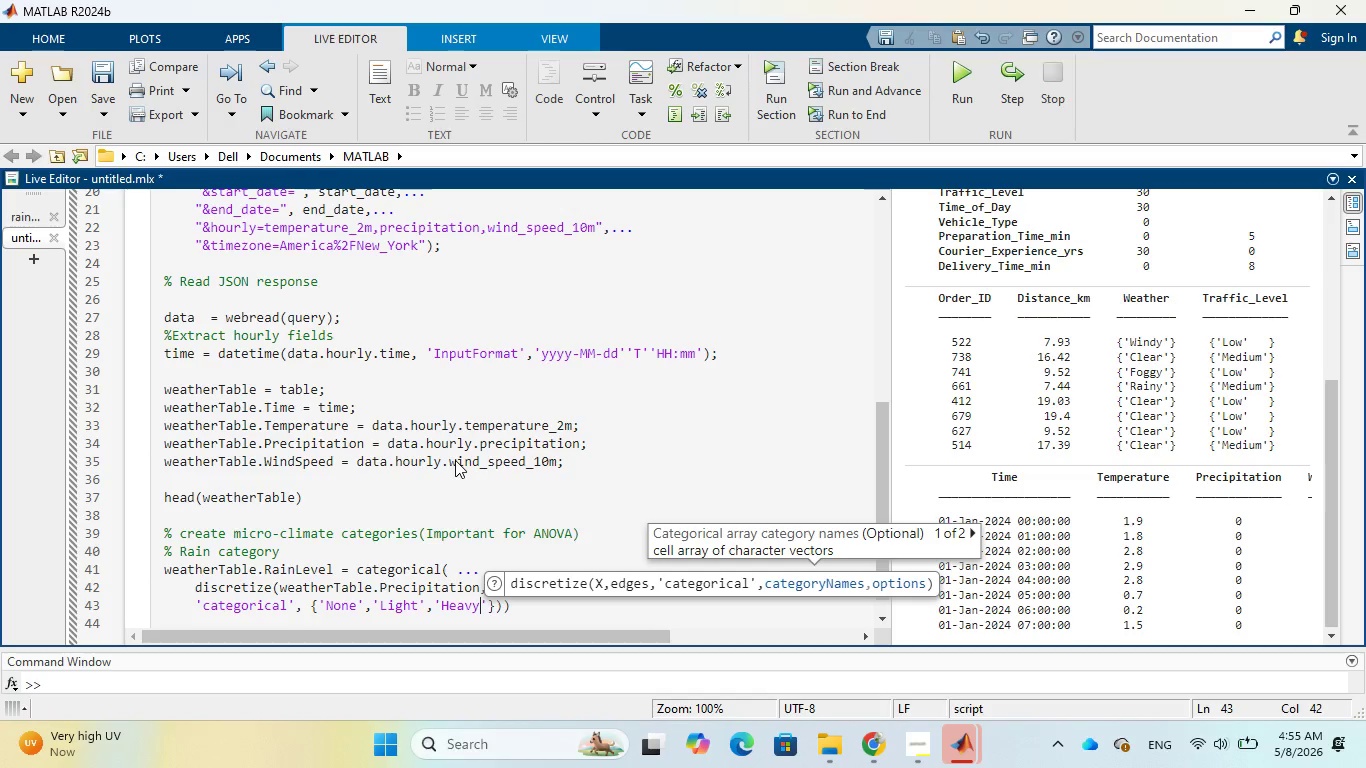 
wait(11.06)
 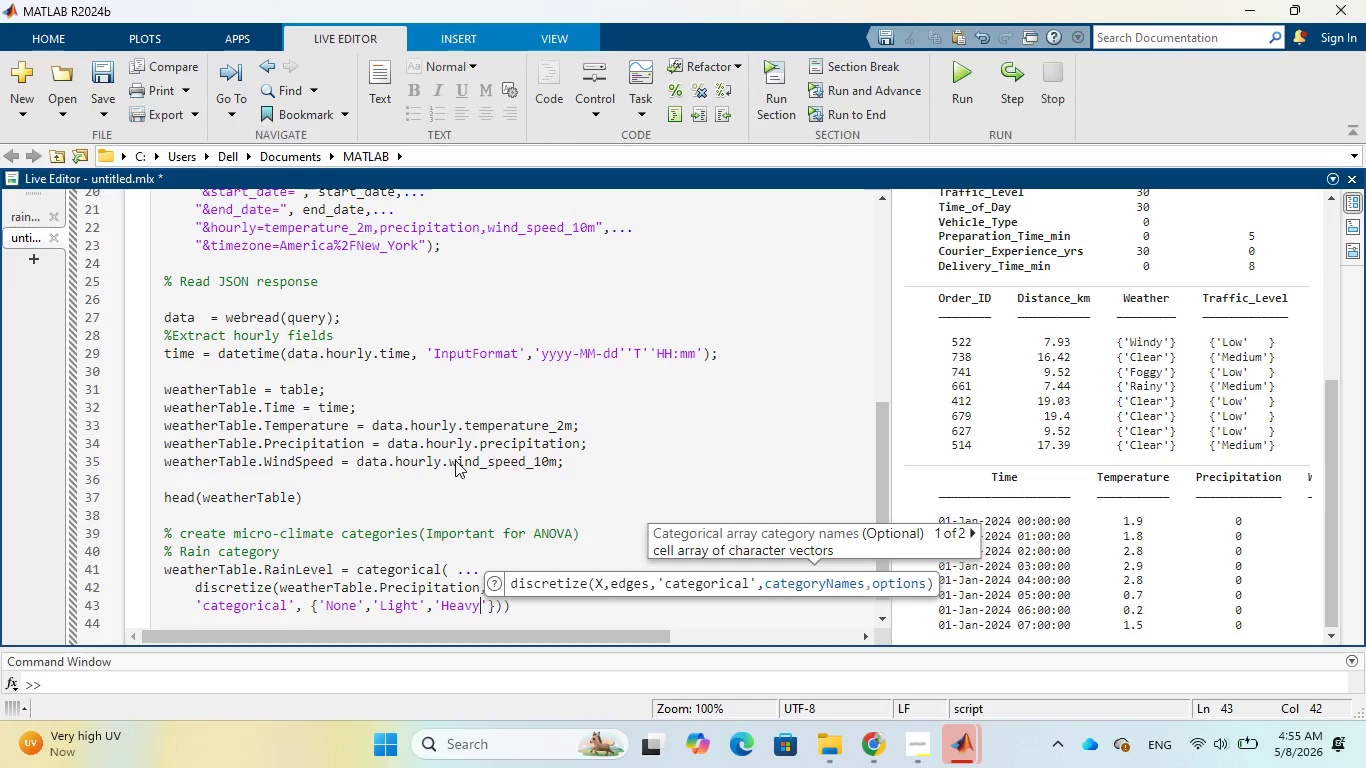 
key(ArrowRight)
 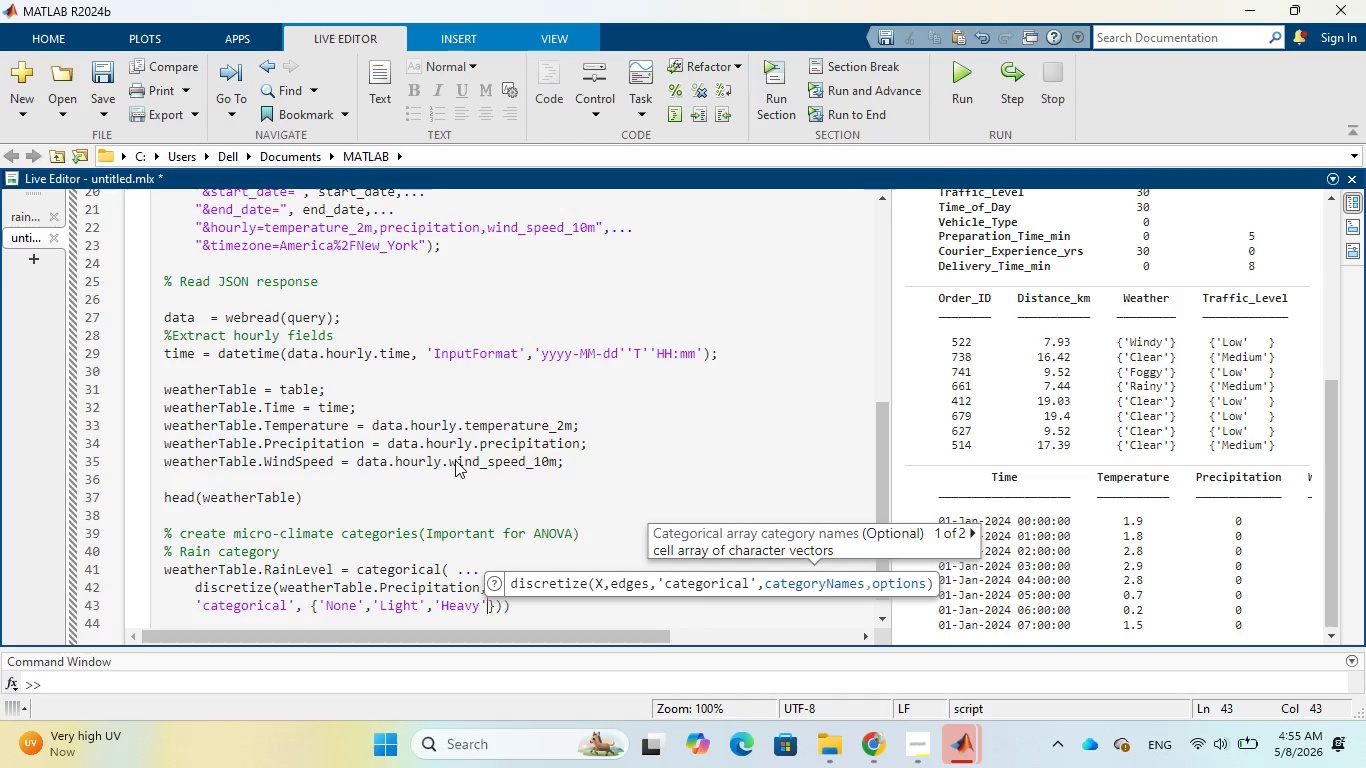 
key(ArrowRight)
 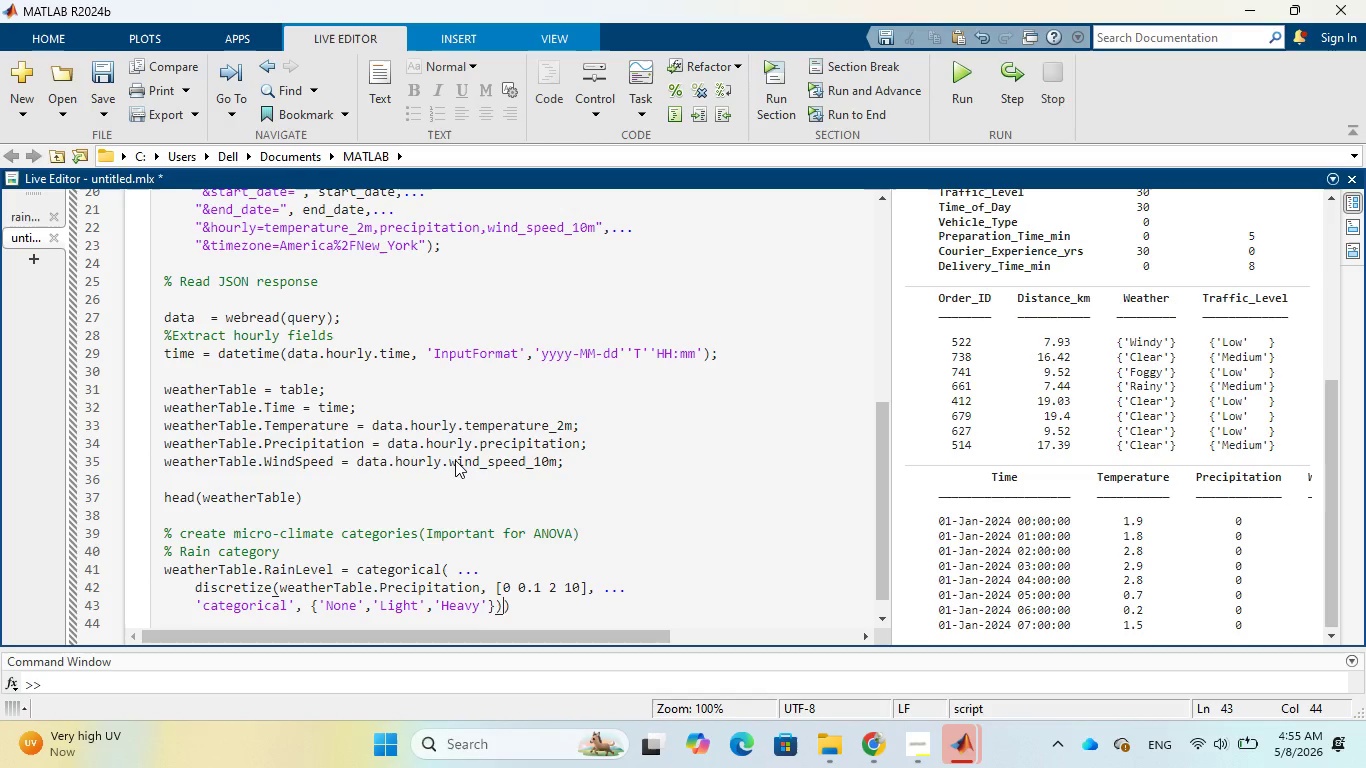 
key(ArrowRight)
 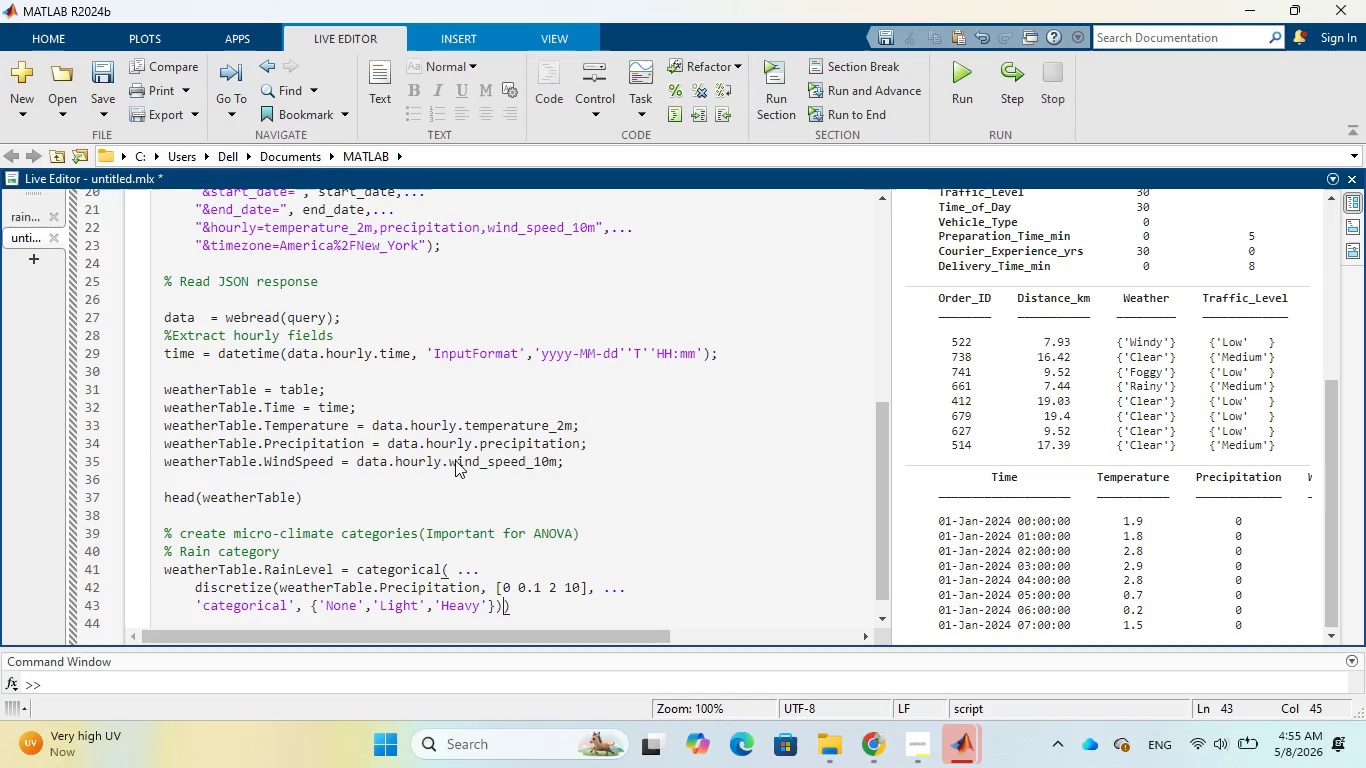 
key(Space)
 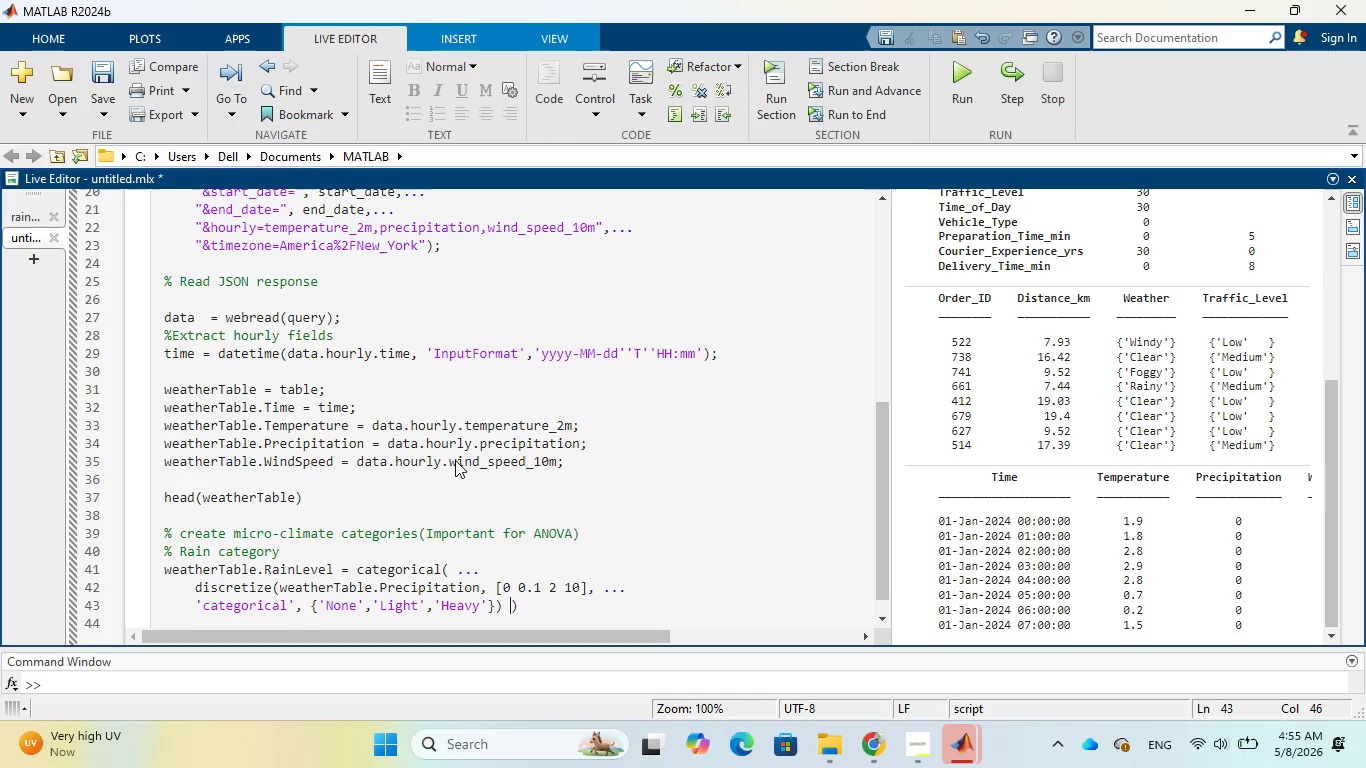 
key(ArrowRight)
 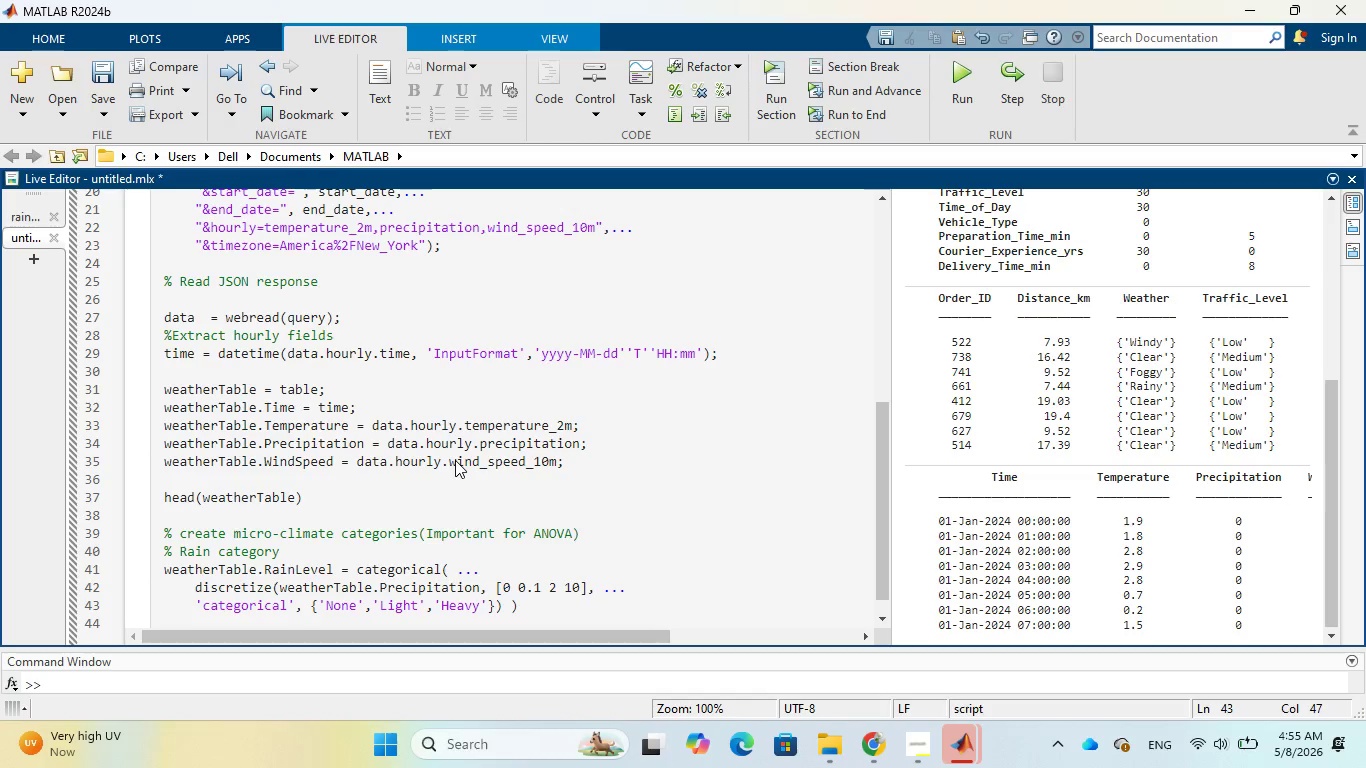 
key(Semicolon)
 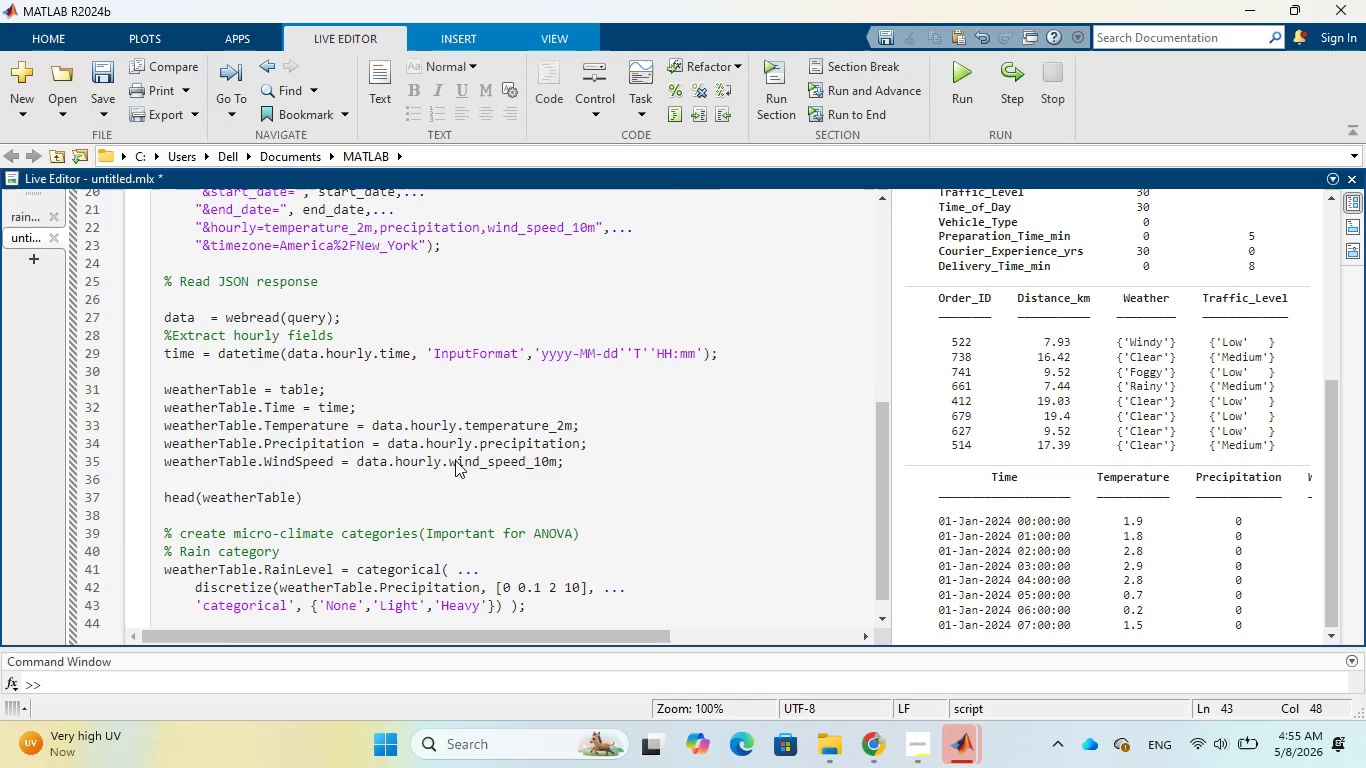 
key(Enter)
 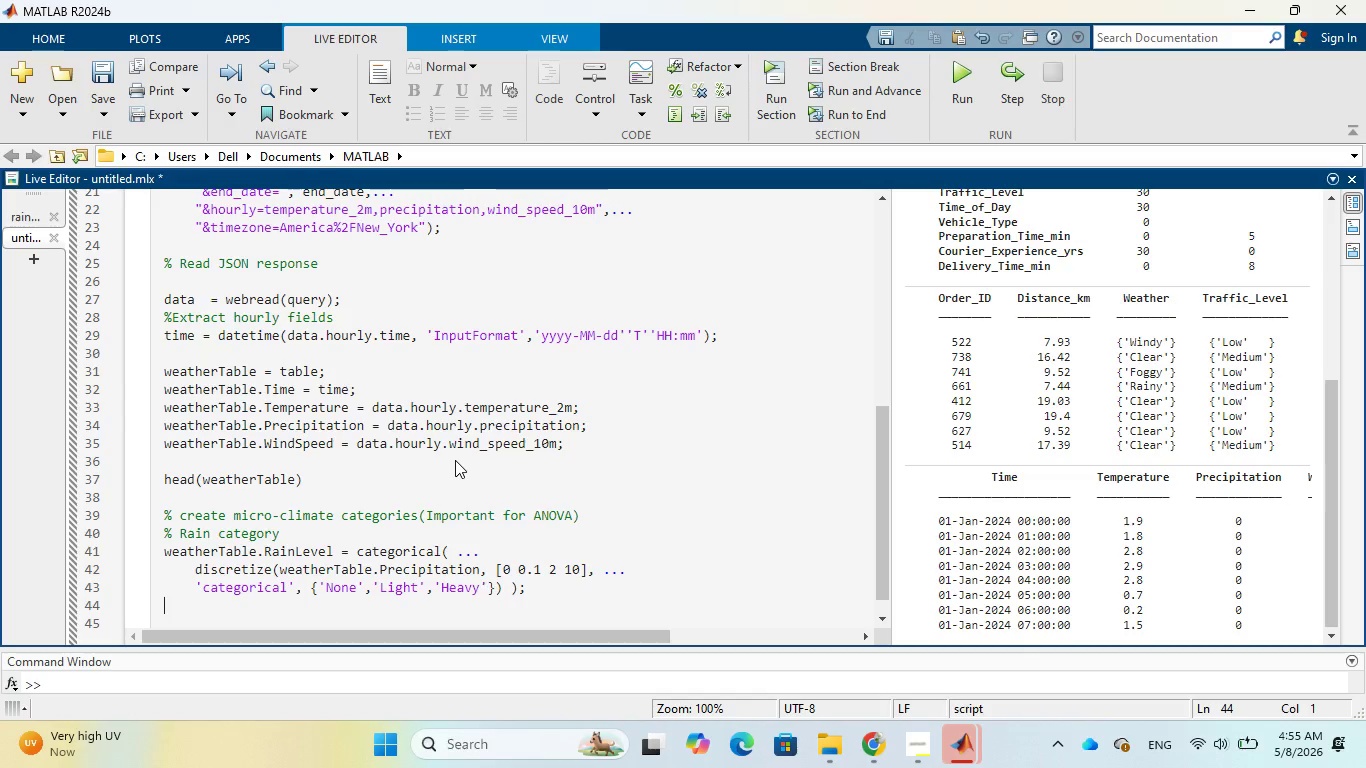 
wait(7.41)
 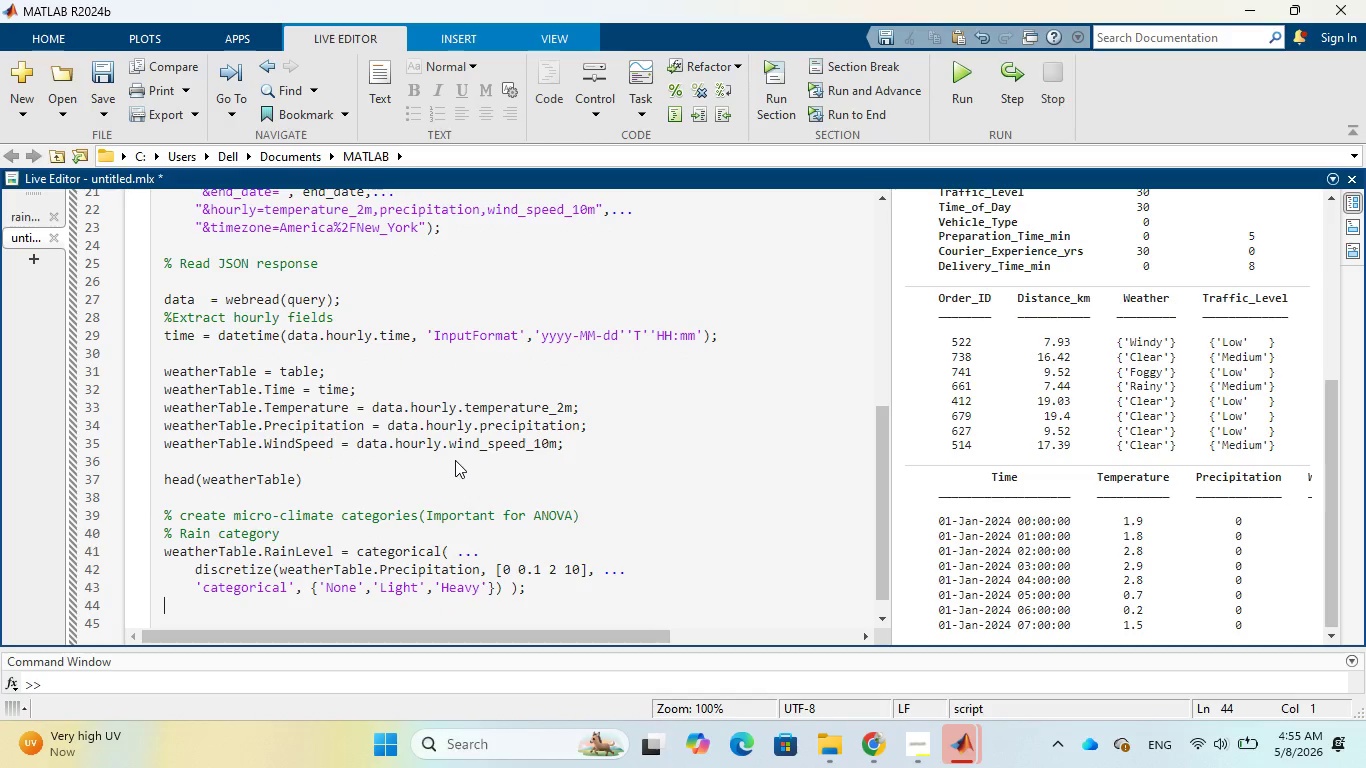 
type(% wind category)
 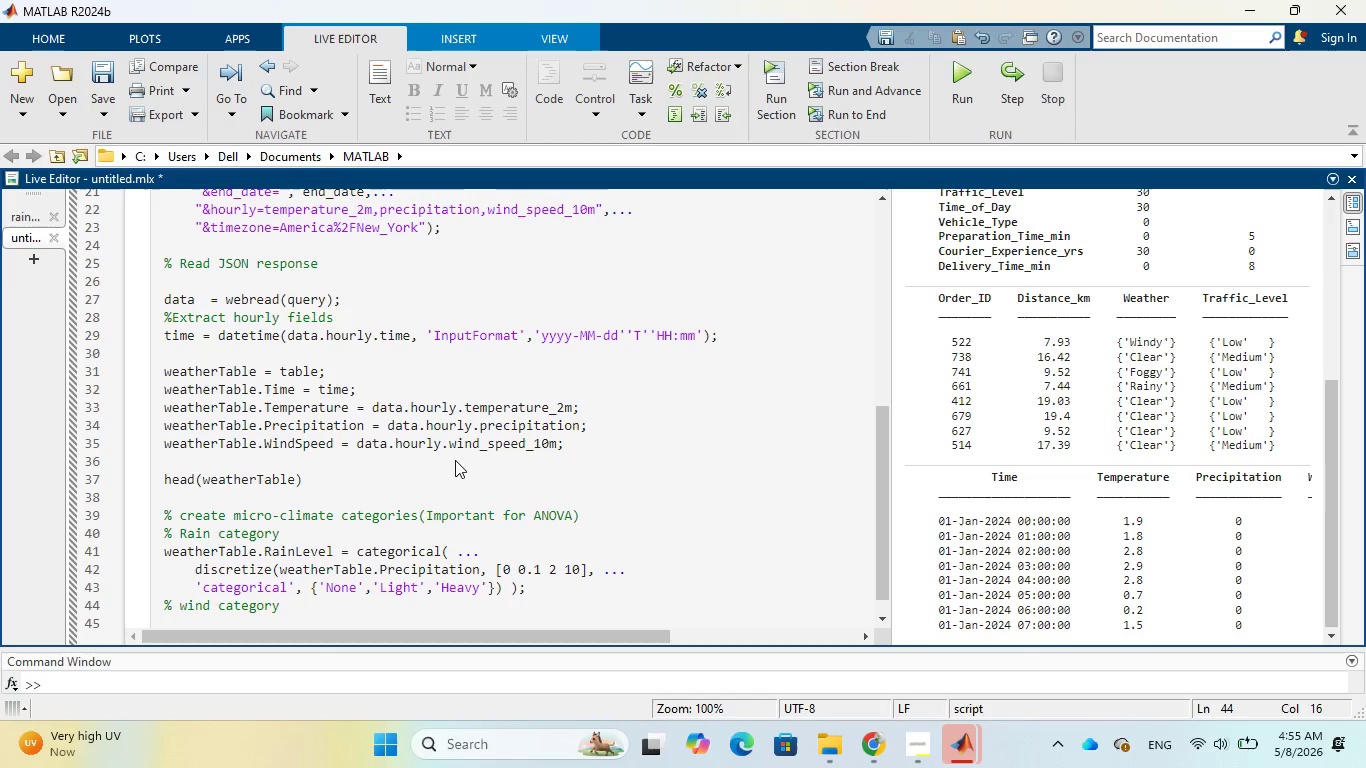 
key(Enter)
 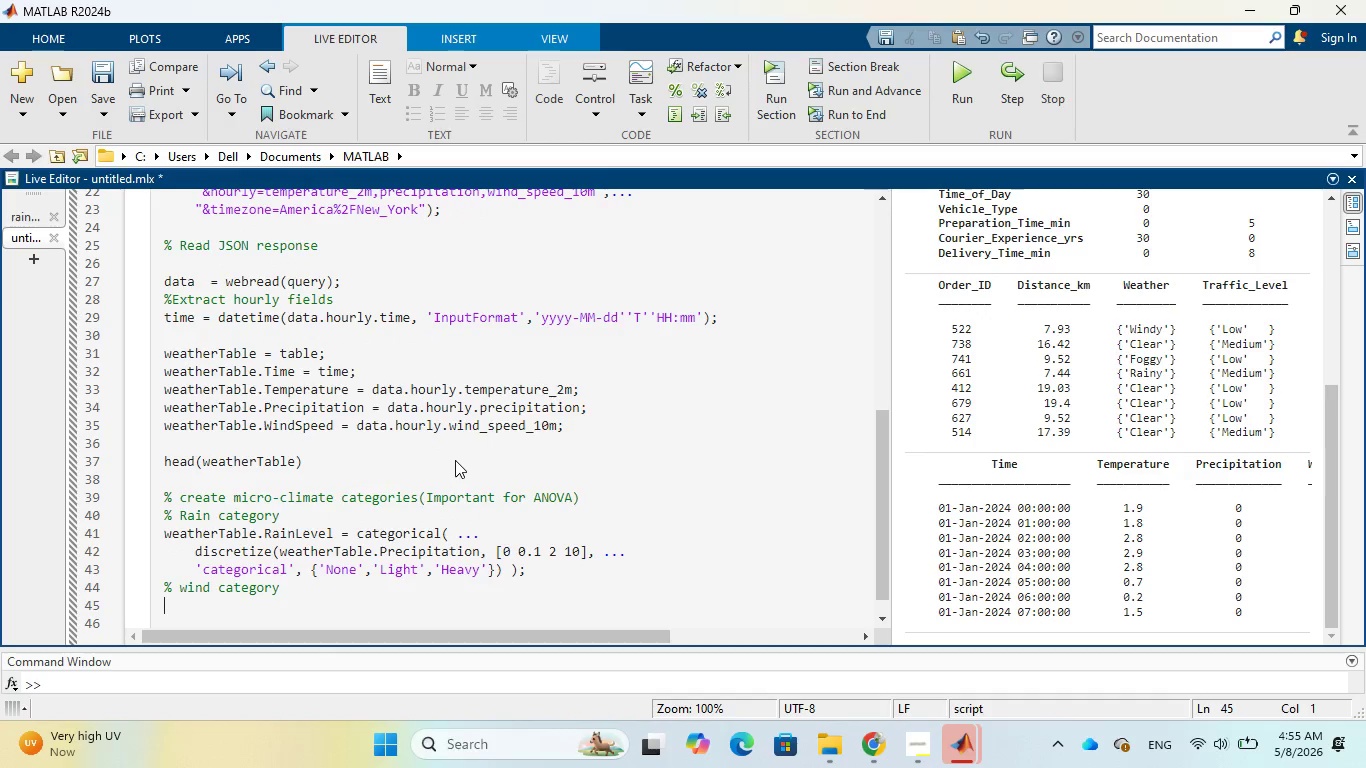 
type(weathr)
key(Tab)
 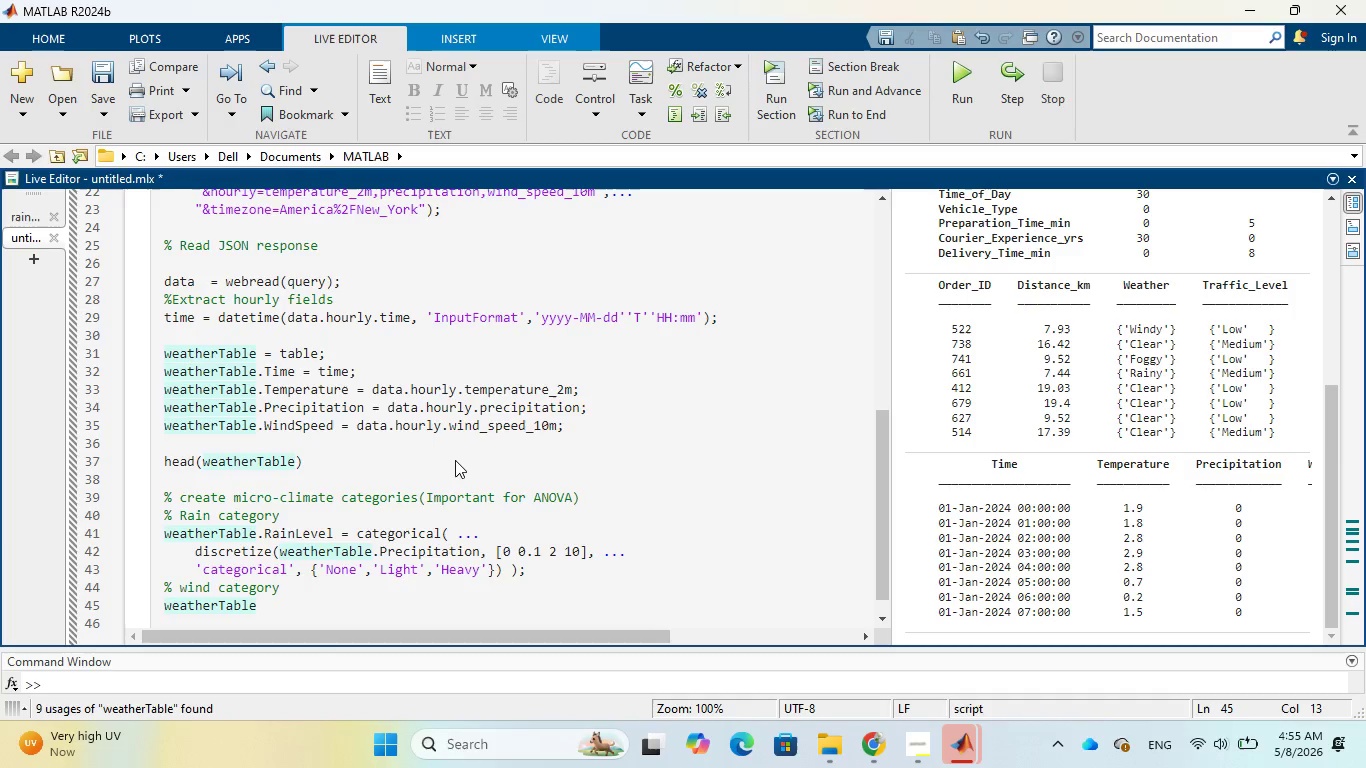 
type(.WindLevel = categoriv)
key(Backspace)
type(al( ...)
 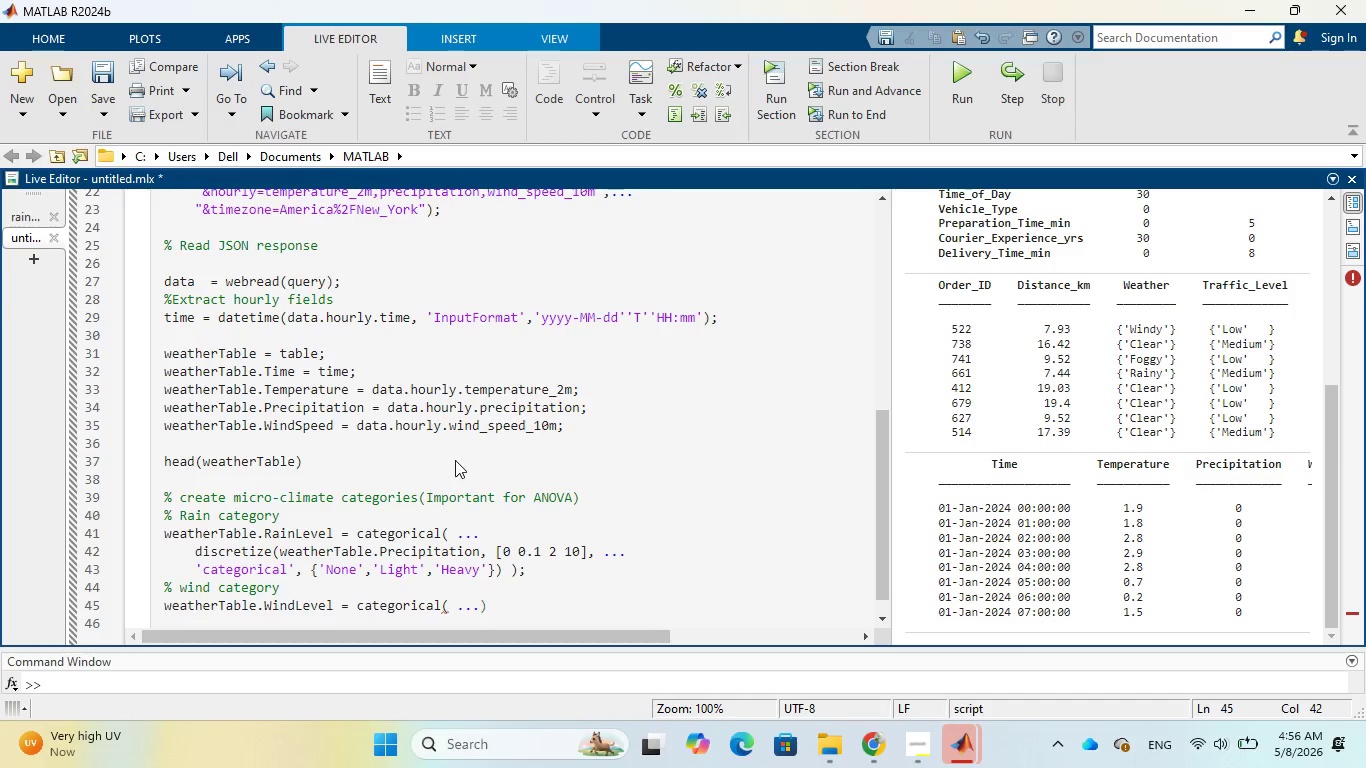 
key(Enter)
 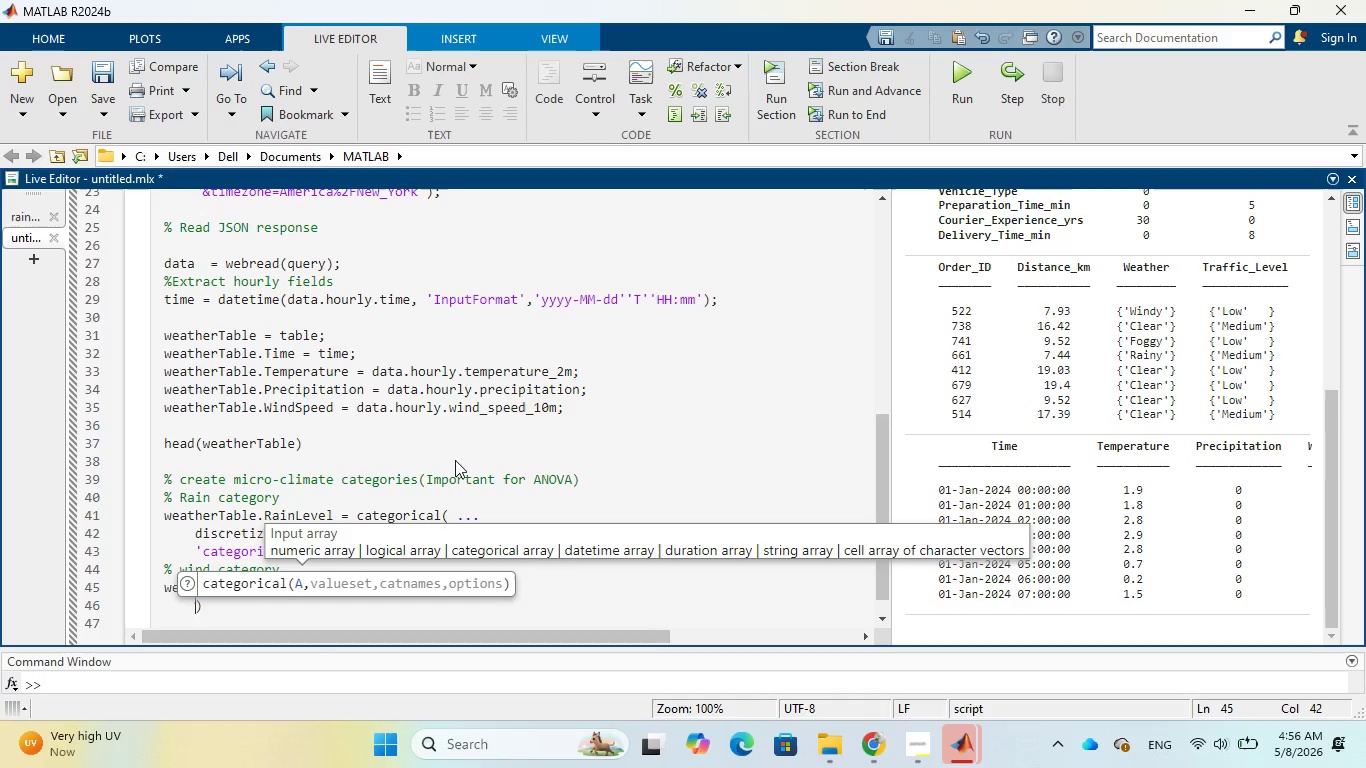 
type(discre)
key(Tab)
 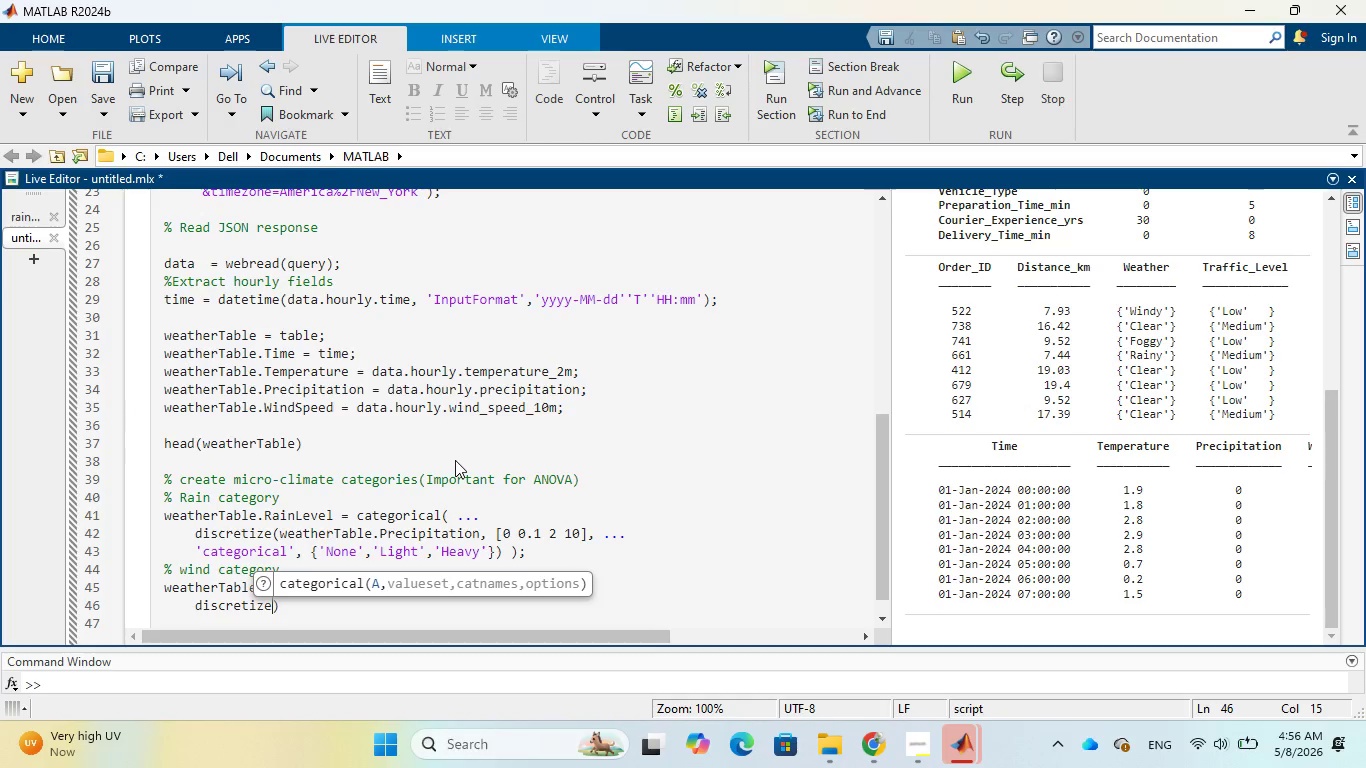 
wait(9.17)
 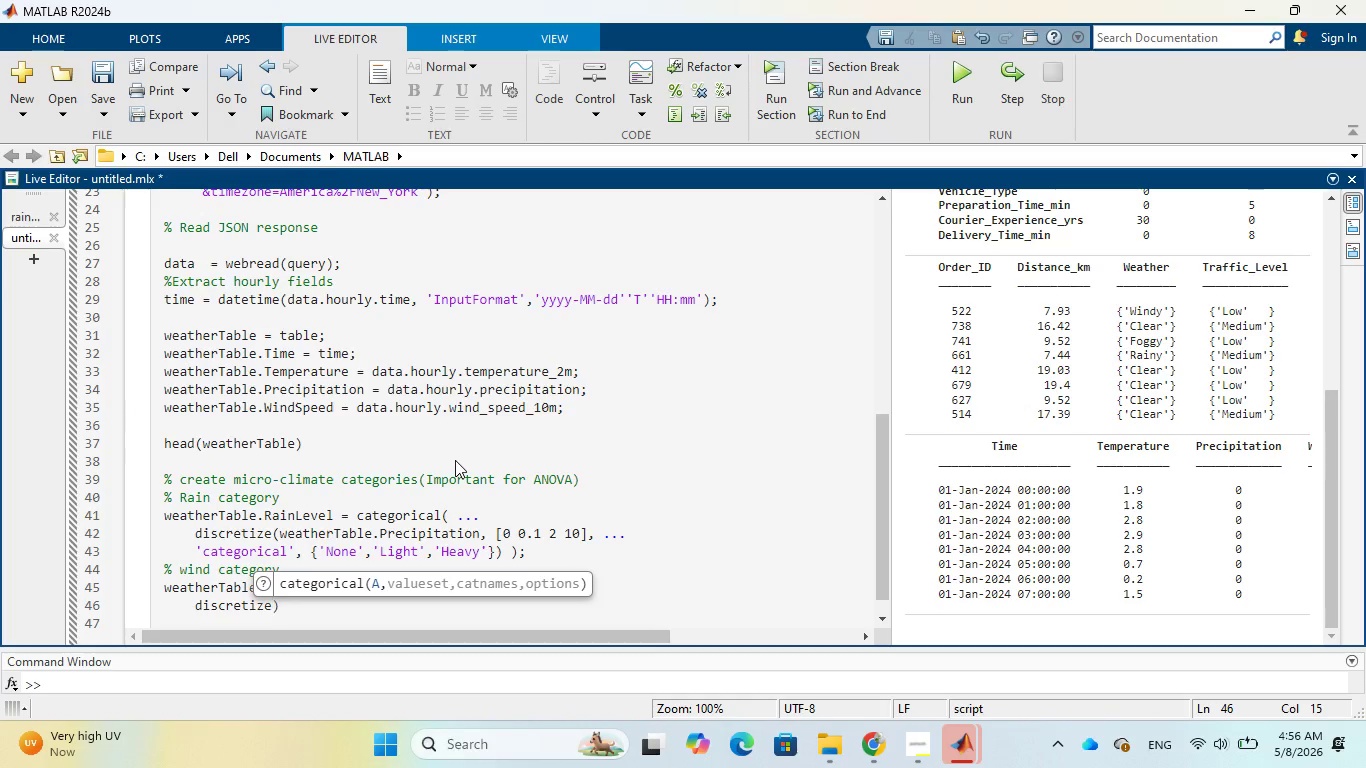 
key(Shift+9)
 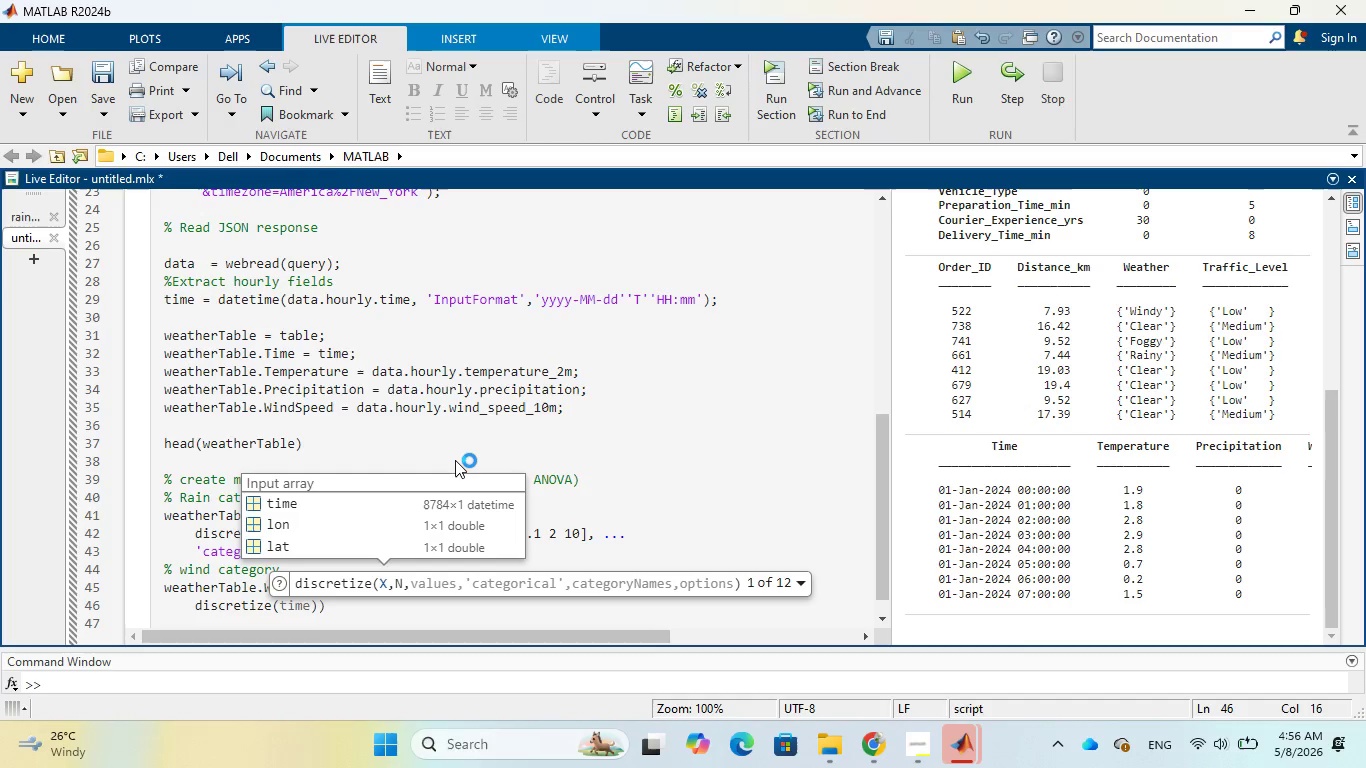 
type(weathe)
 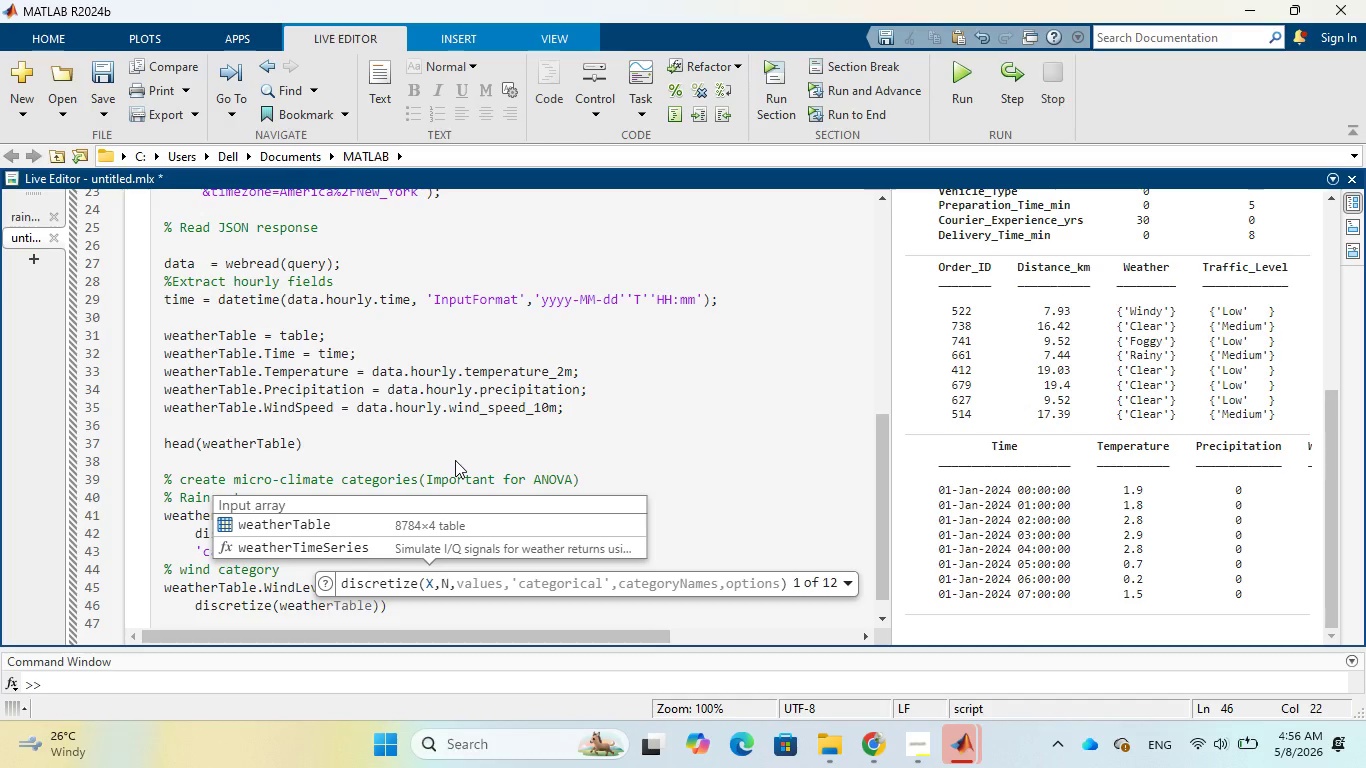 
type(rTable)
 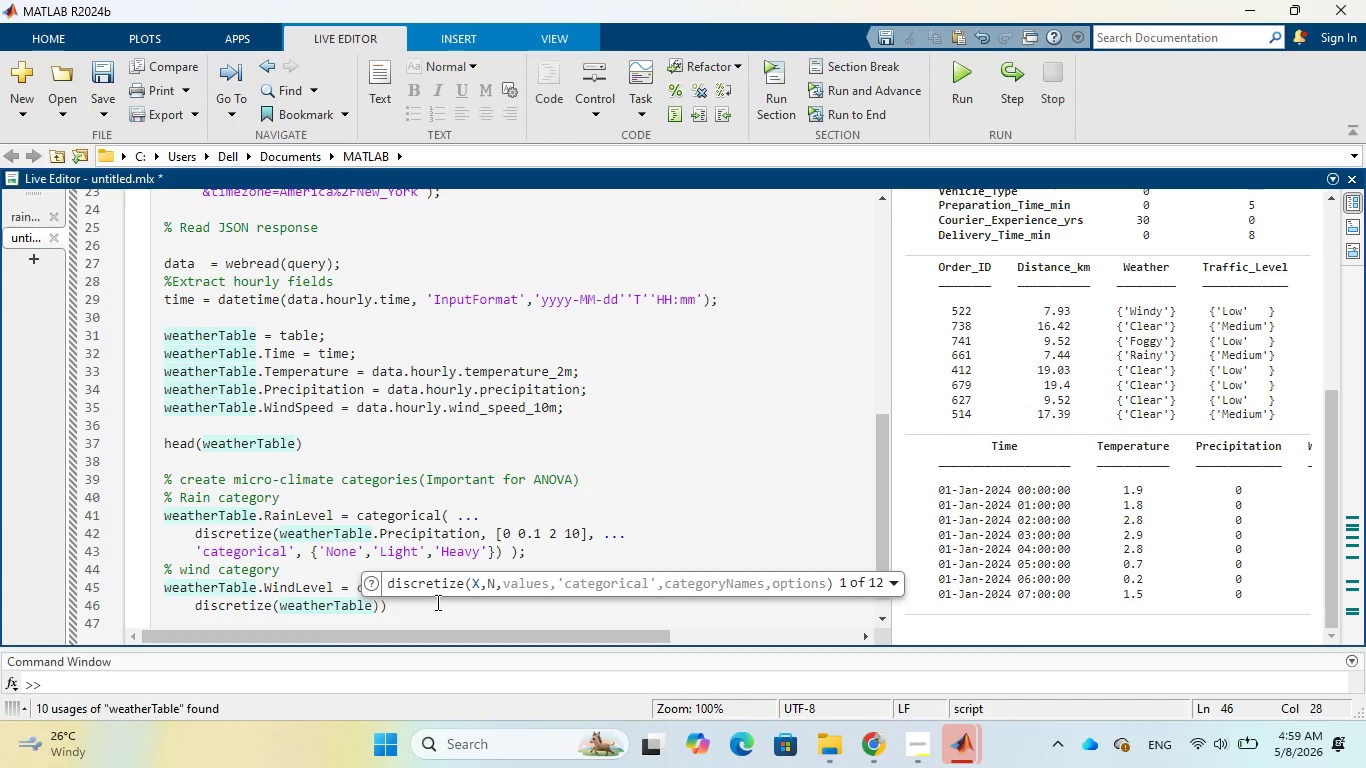 
wait(154.77)
 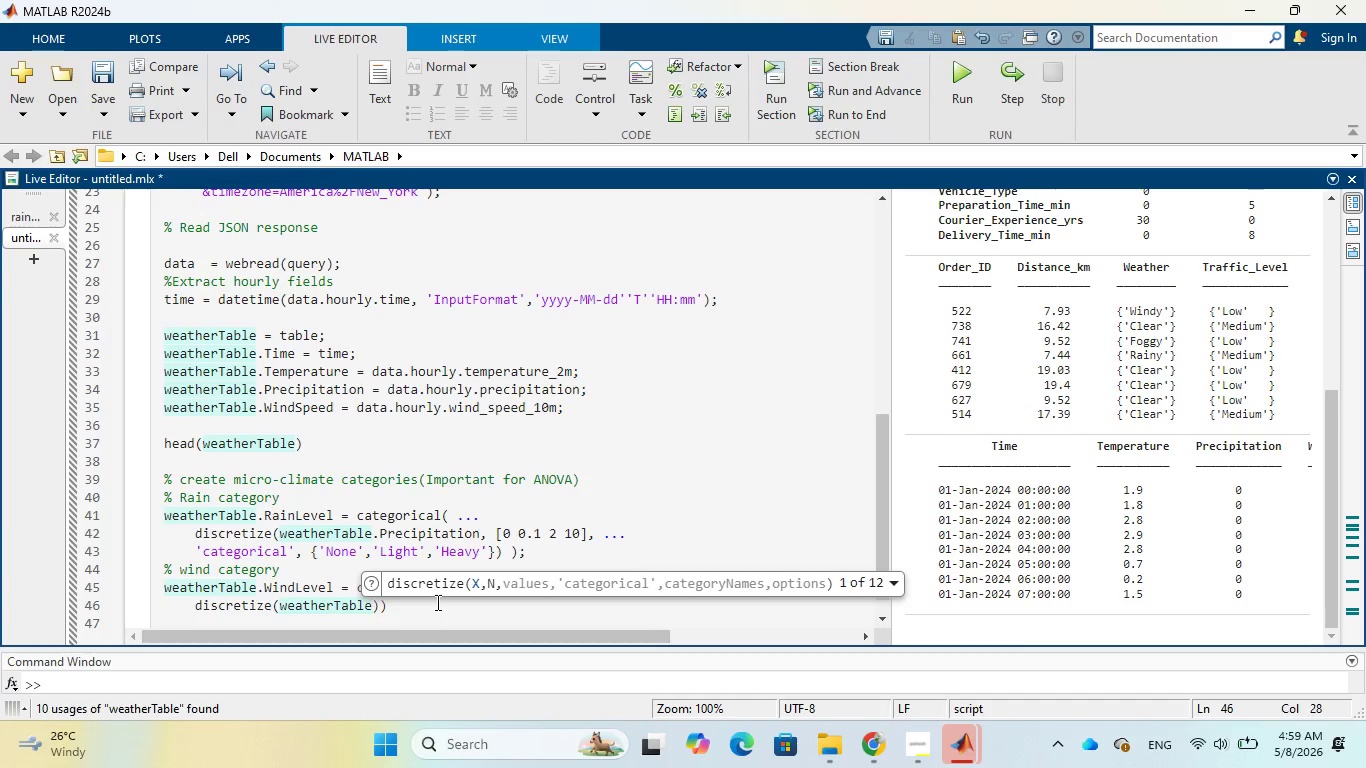 
type(.Wind)
 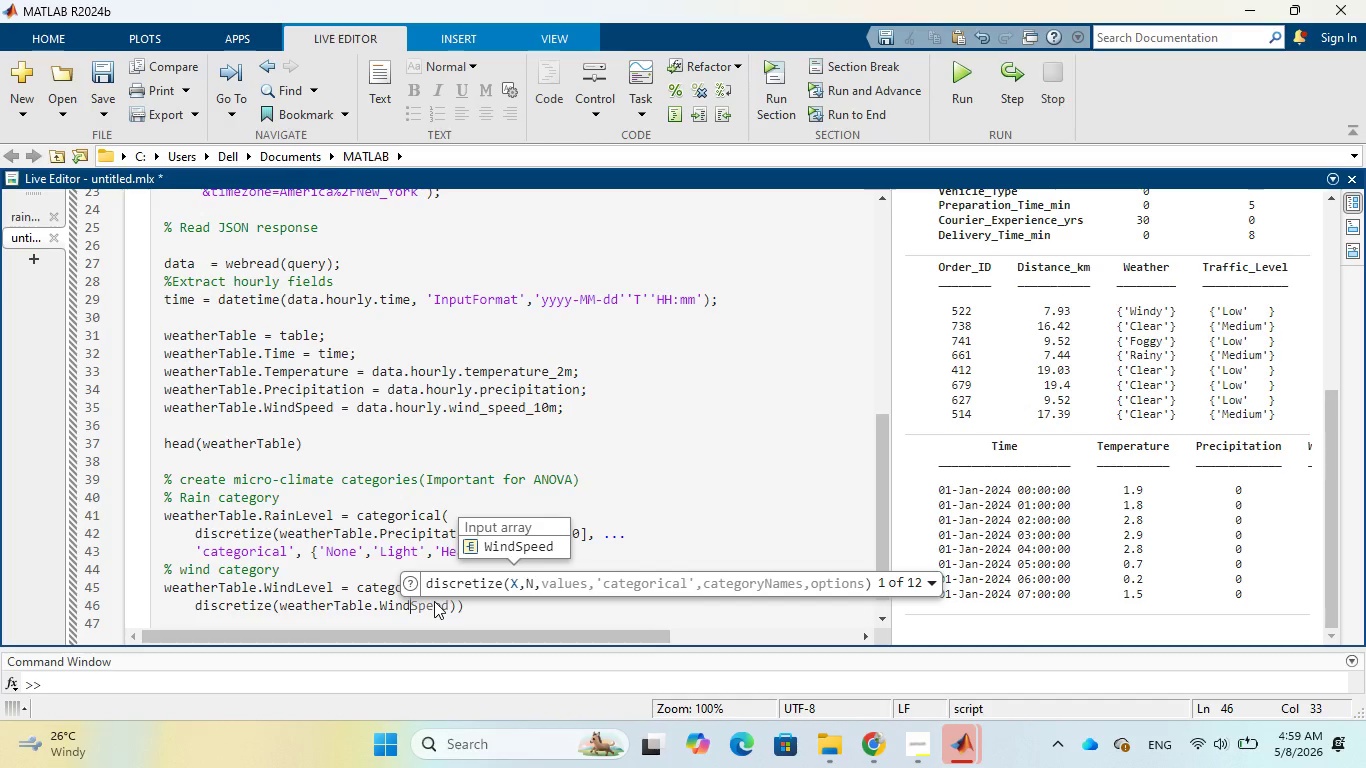 
key(Tab)
 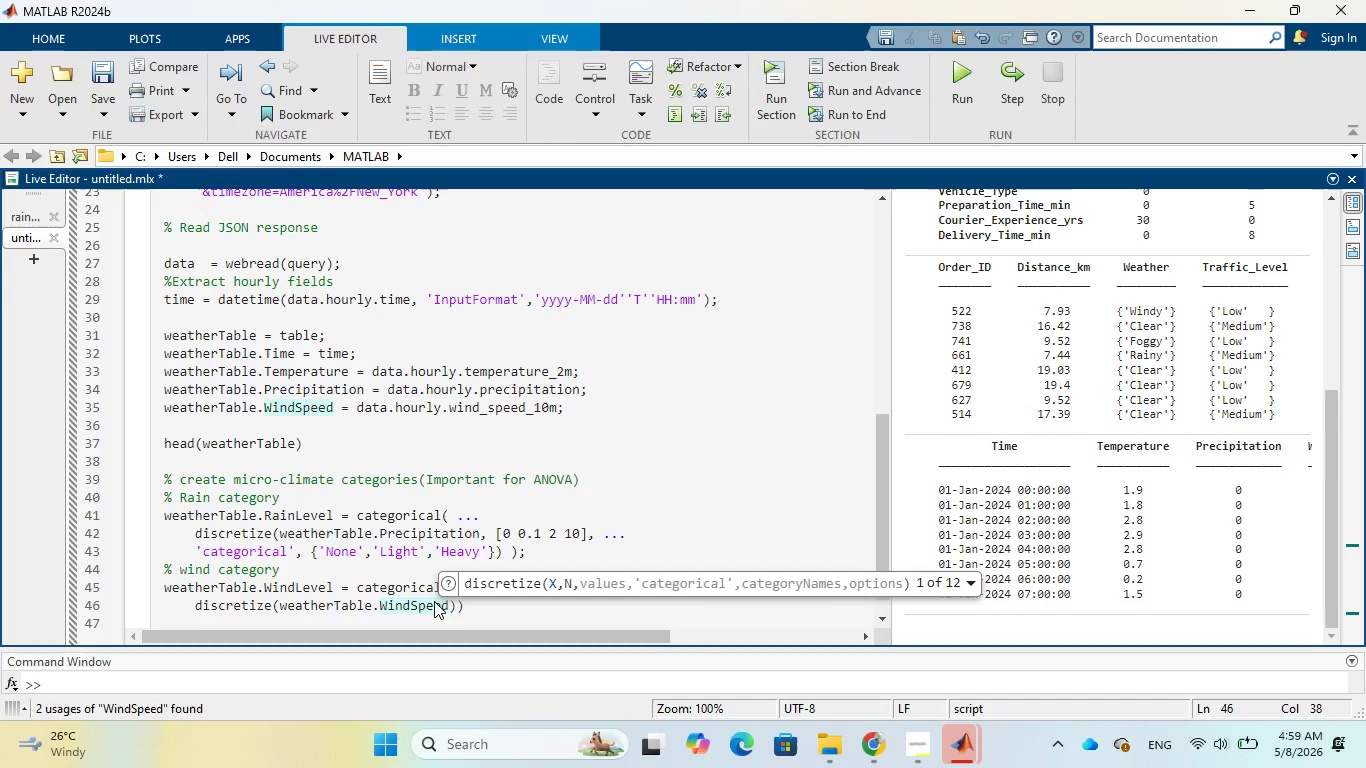 
key(Comma)
 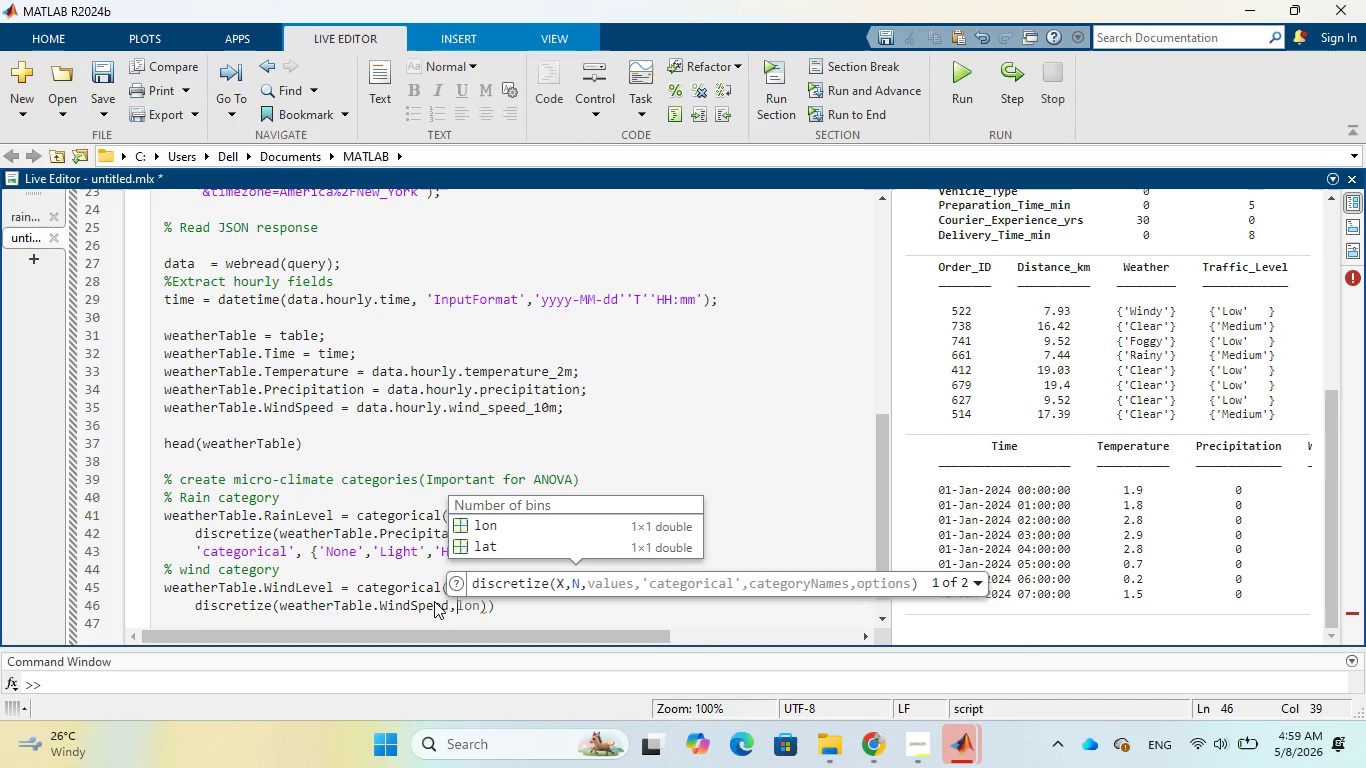 
type([0 10 25 100)
 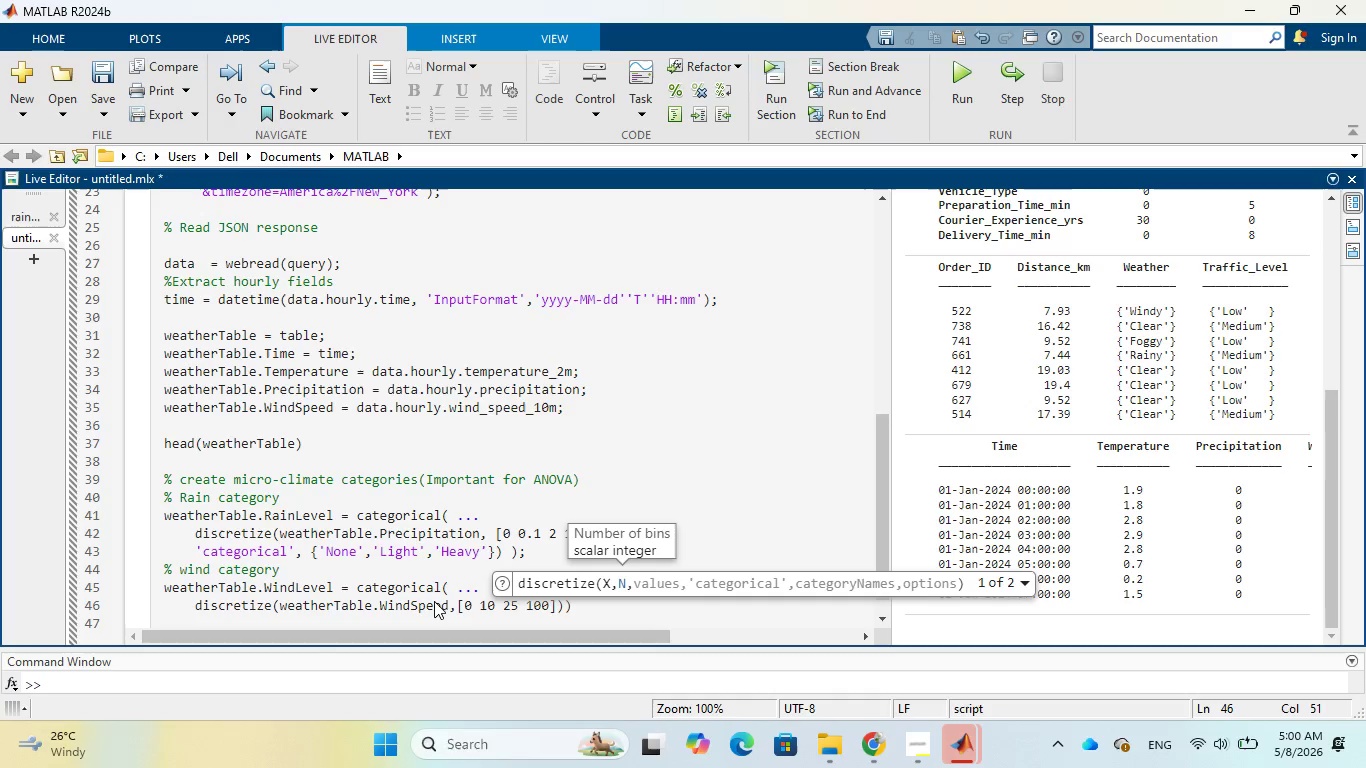 
key(ArrowRight)
 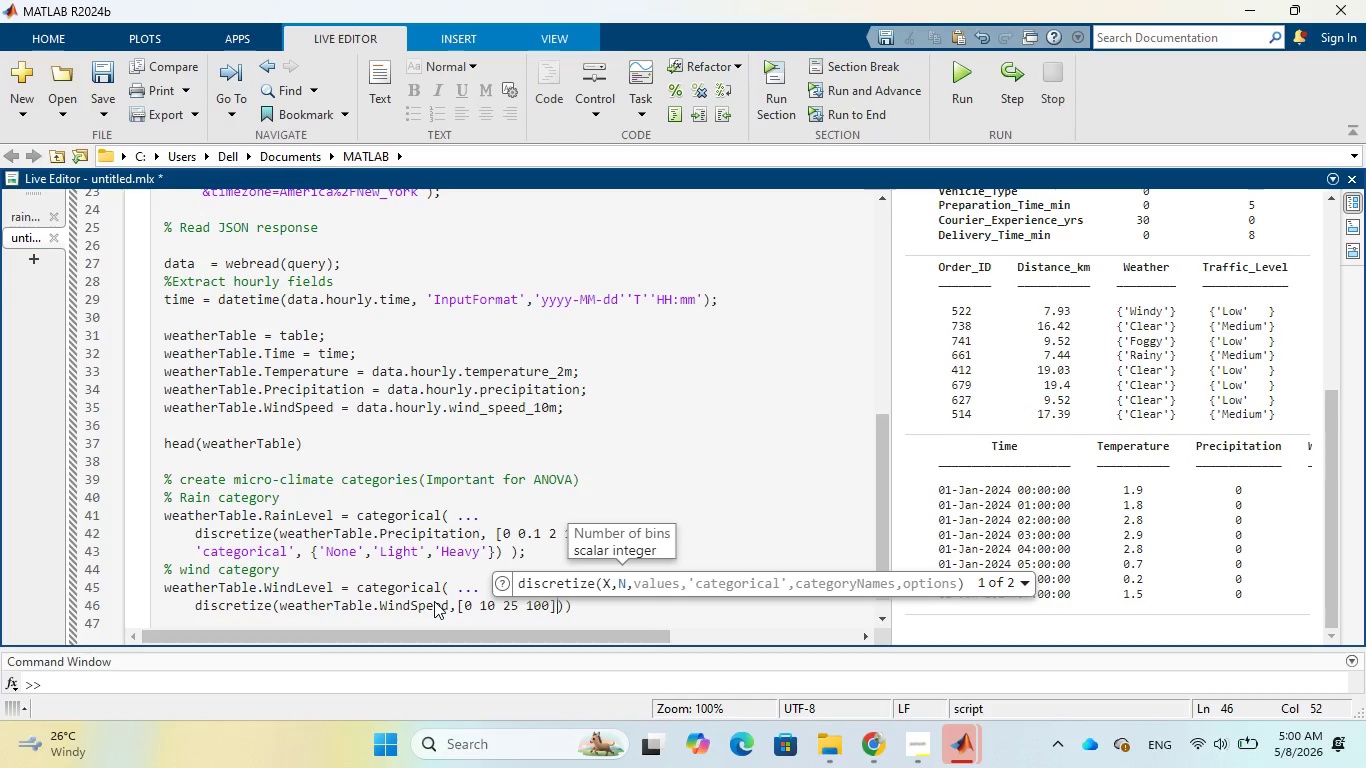 
wait(11.12)
 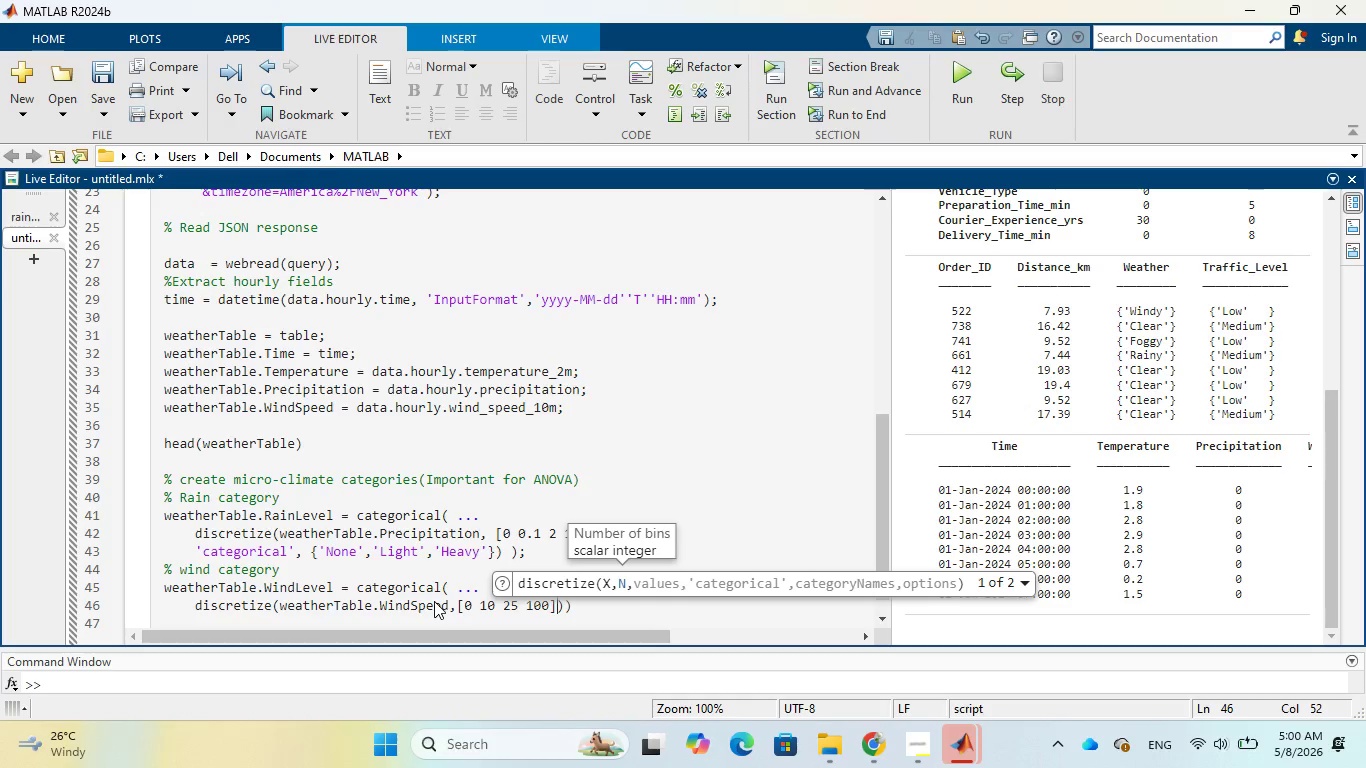 
key(Comma)
 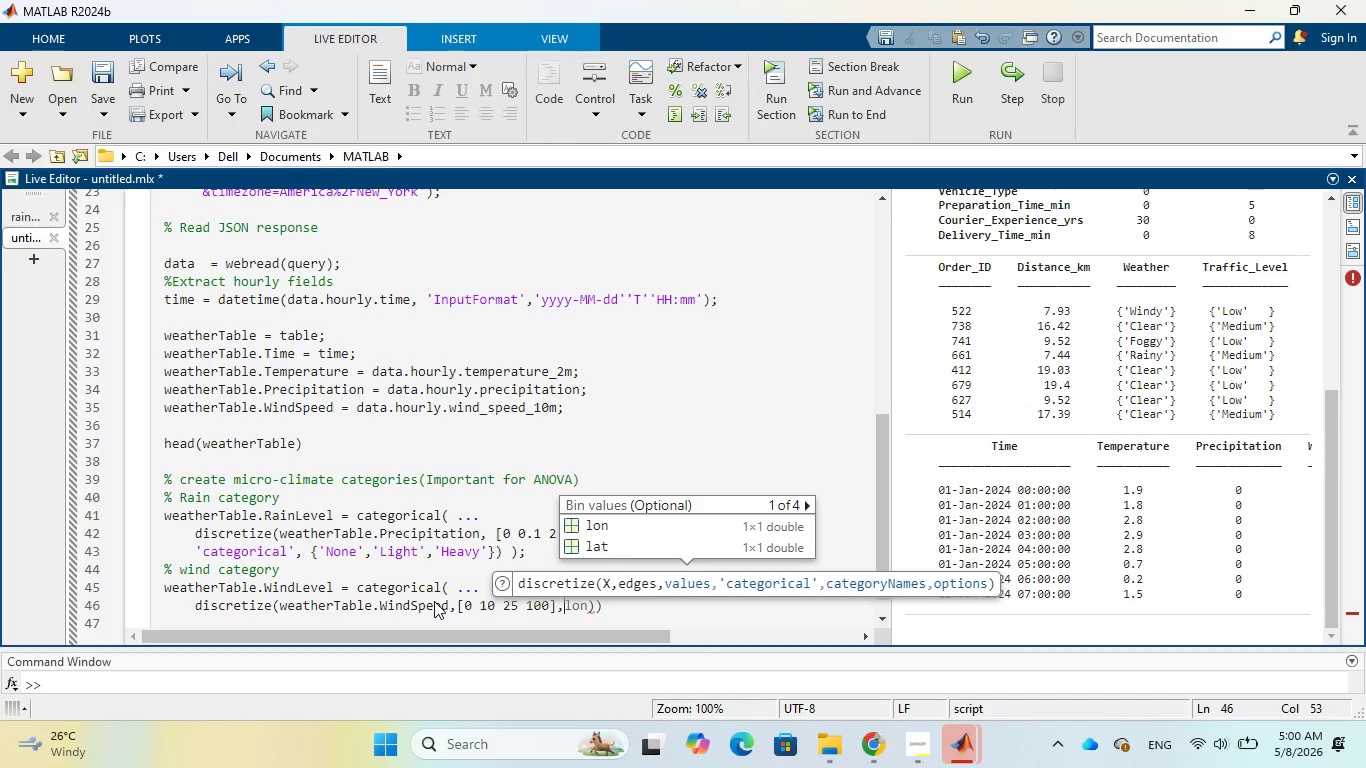 
key(Period)
 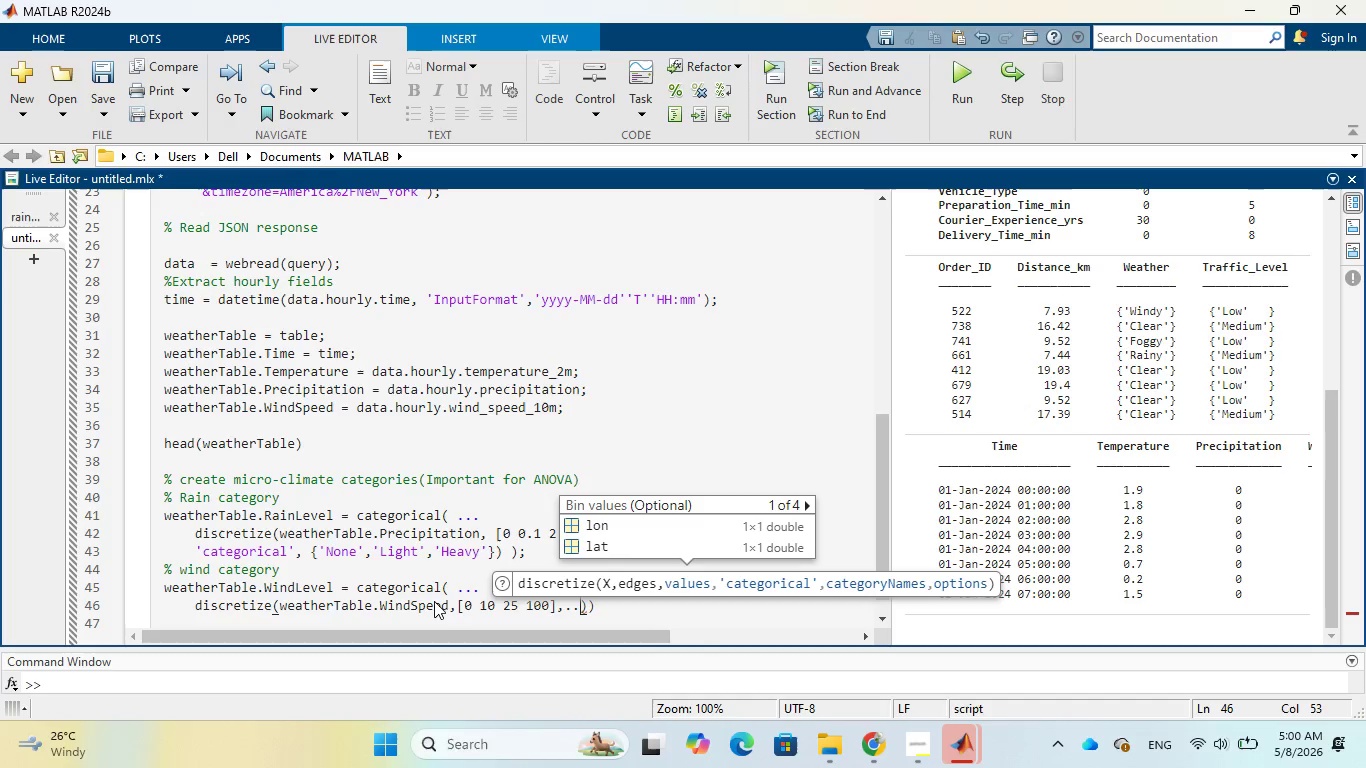 
key(Period)
 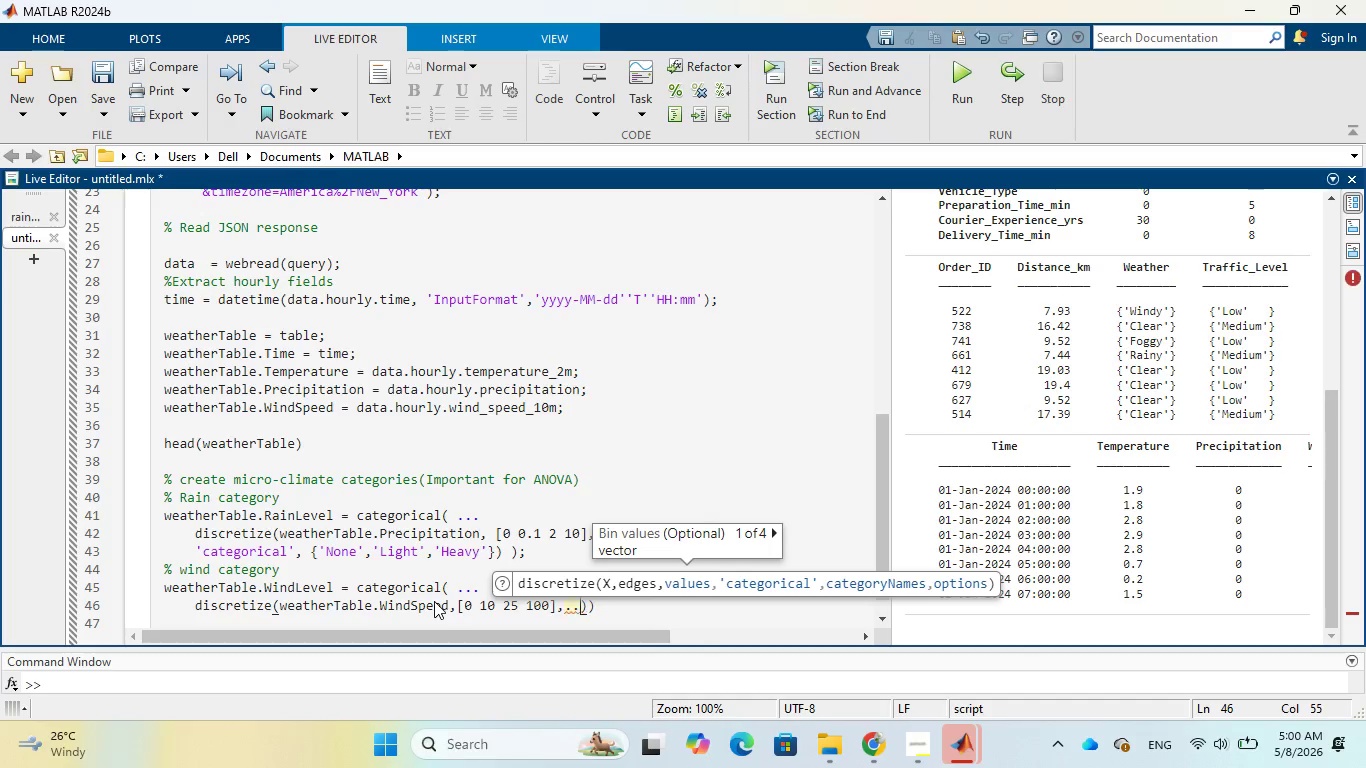 
key(Period)
 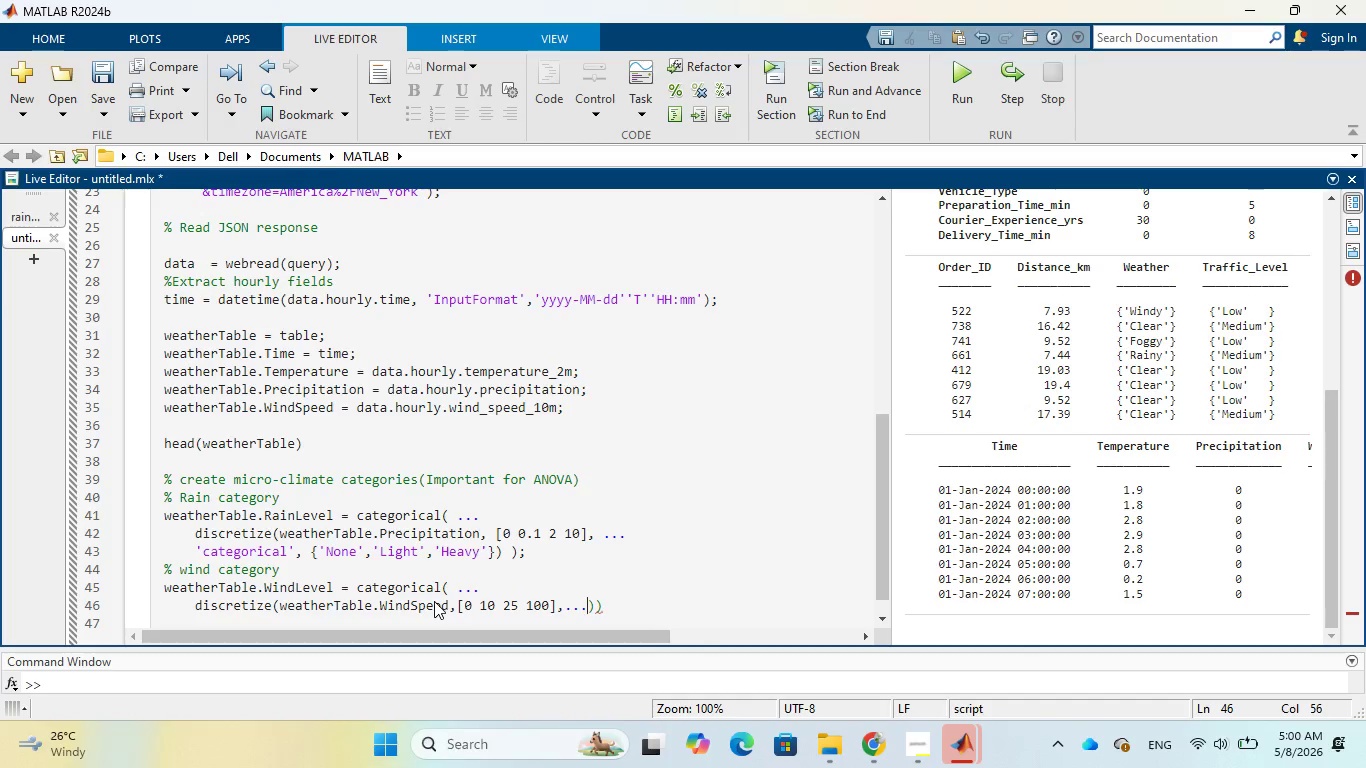 
wait(9.81)
 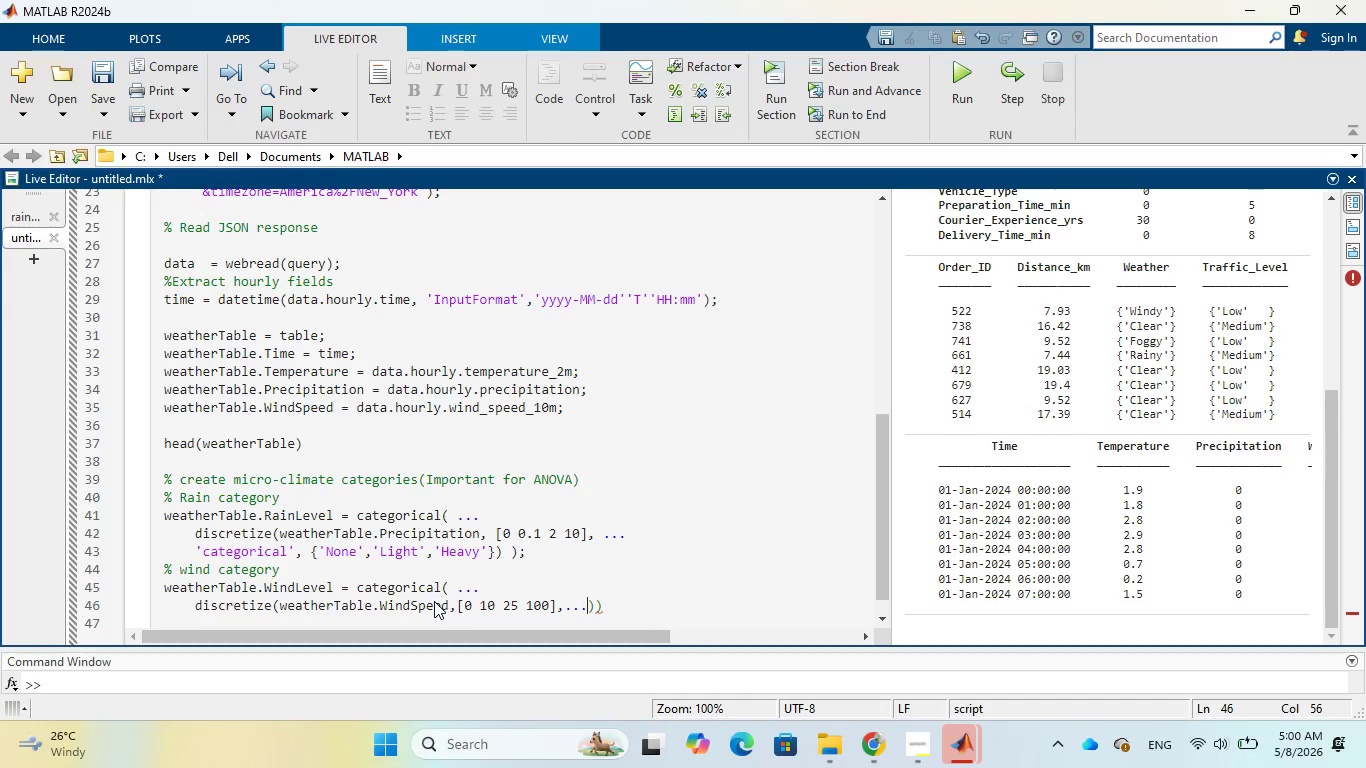 
key(Enter)
 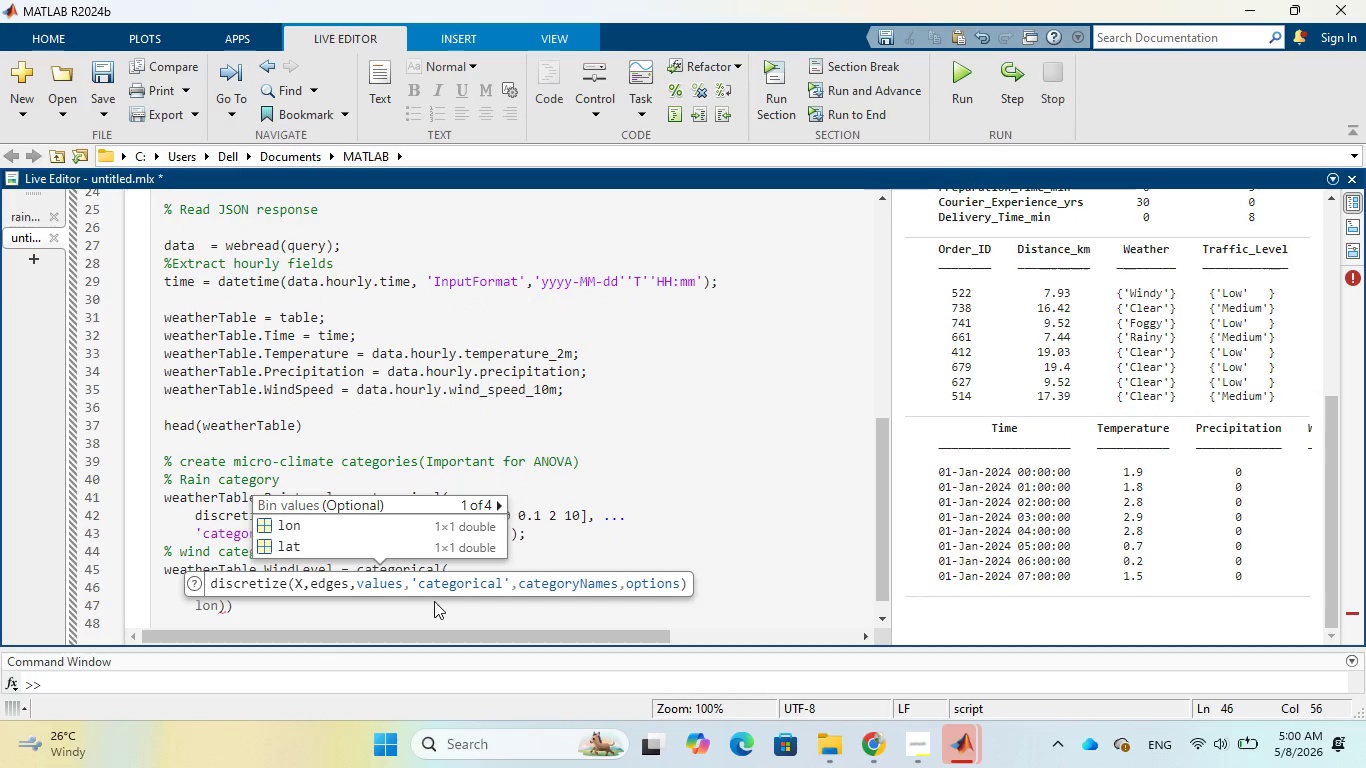 
type('categorical)
 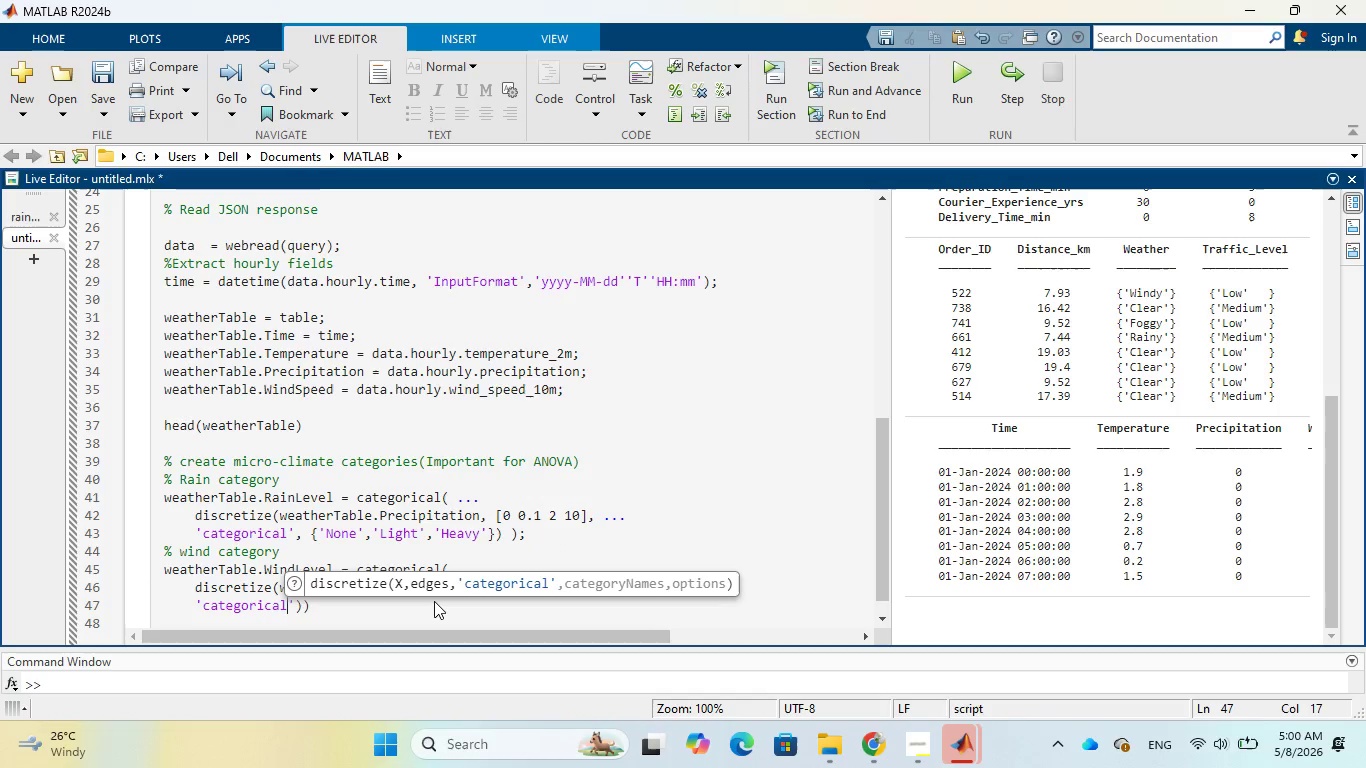 
key(ArrowRight)
 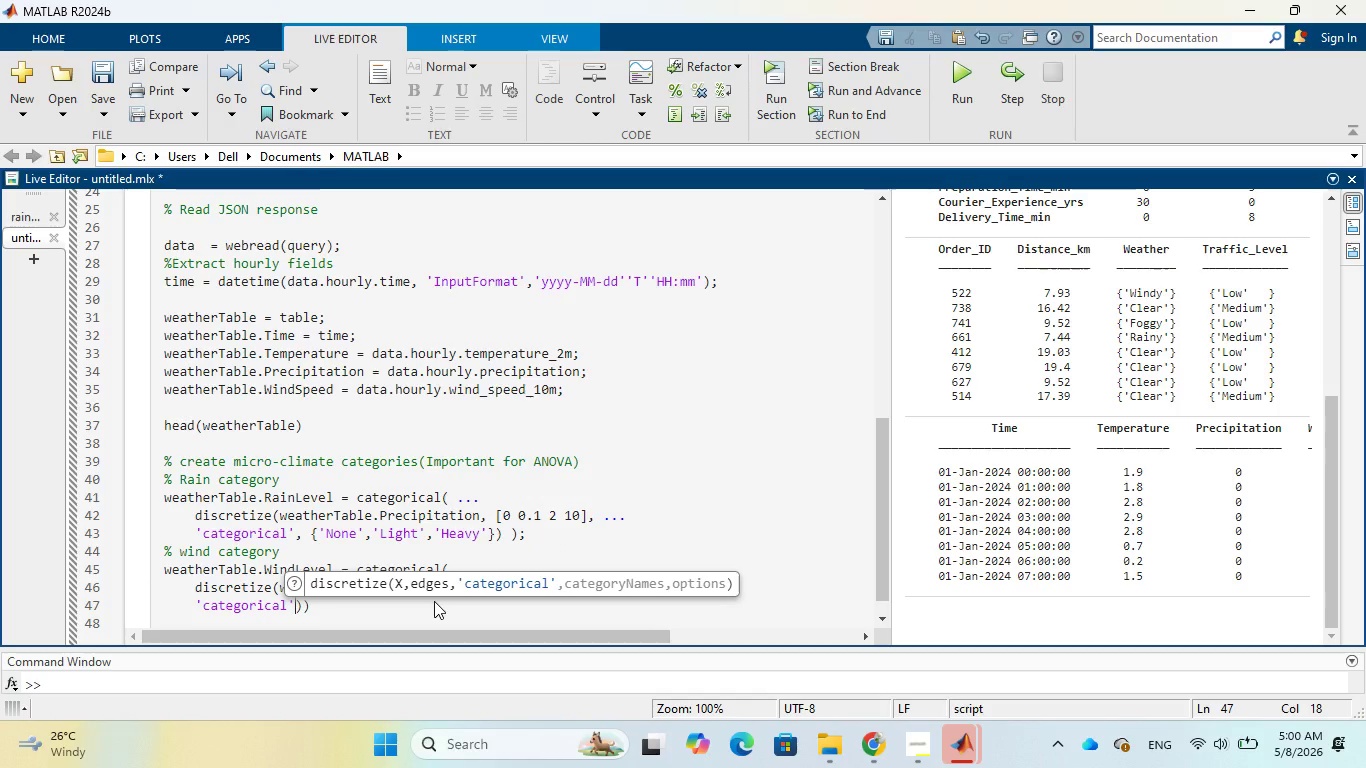 
key(Comma)
 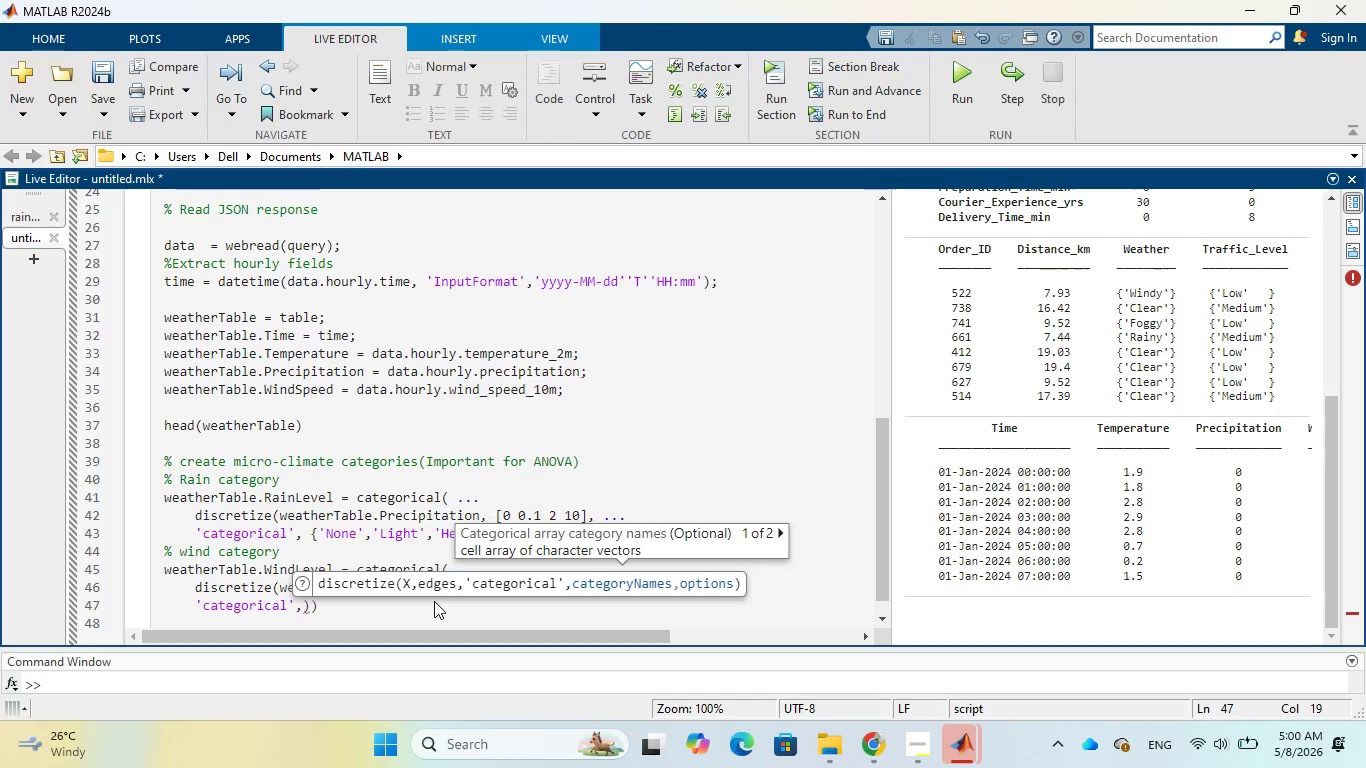 
key(Shift+BracketLeft)
 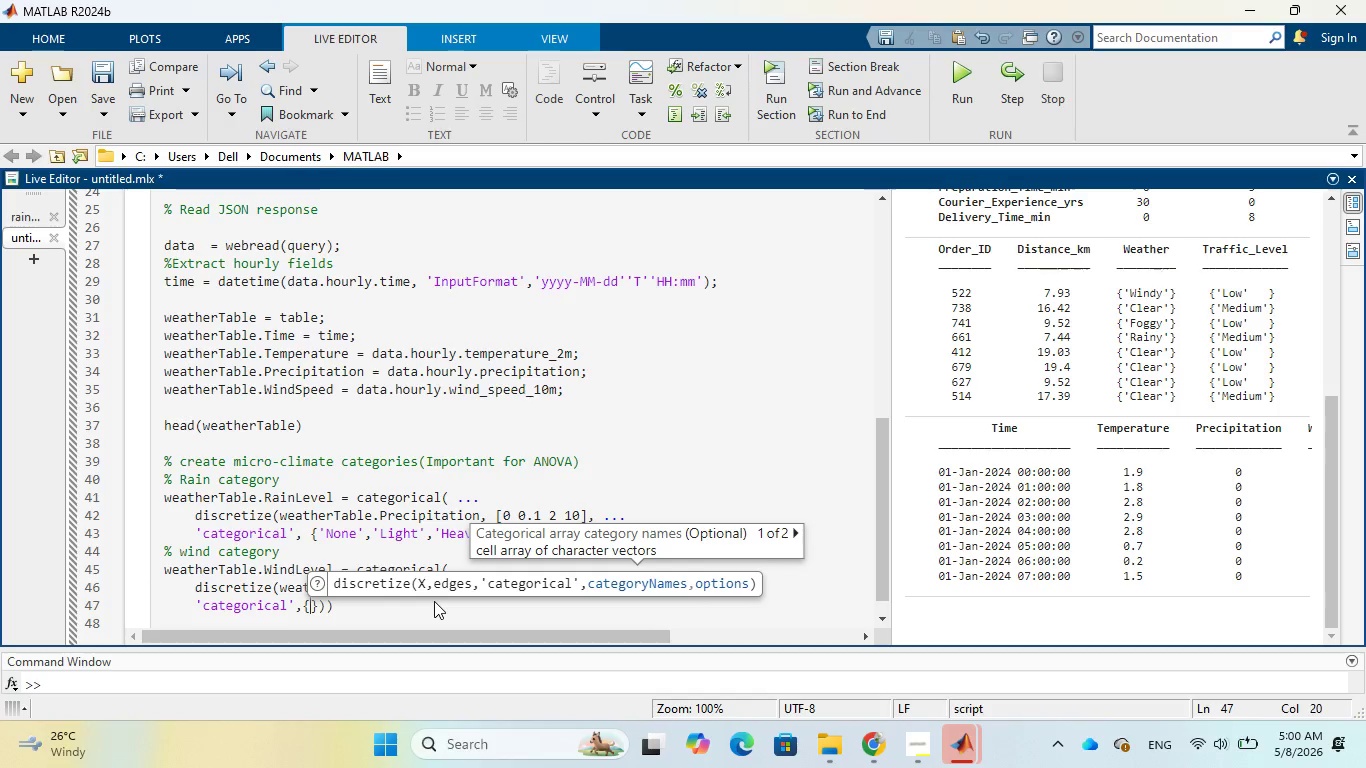 
type('Low)
 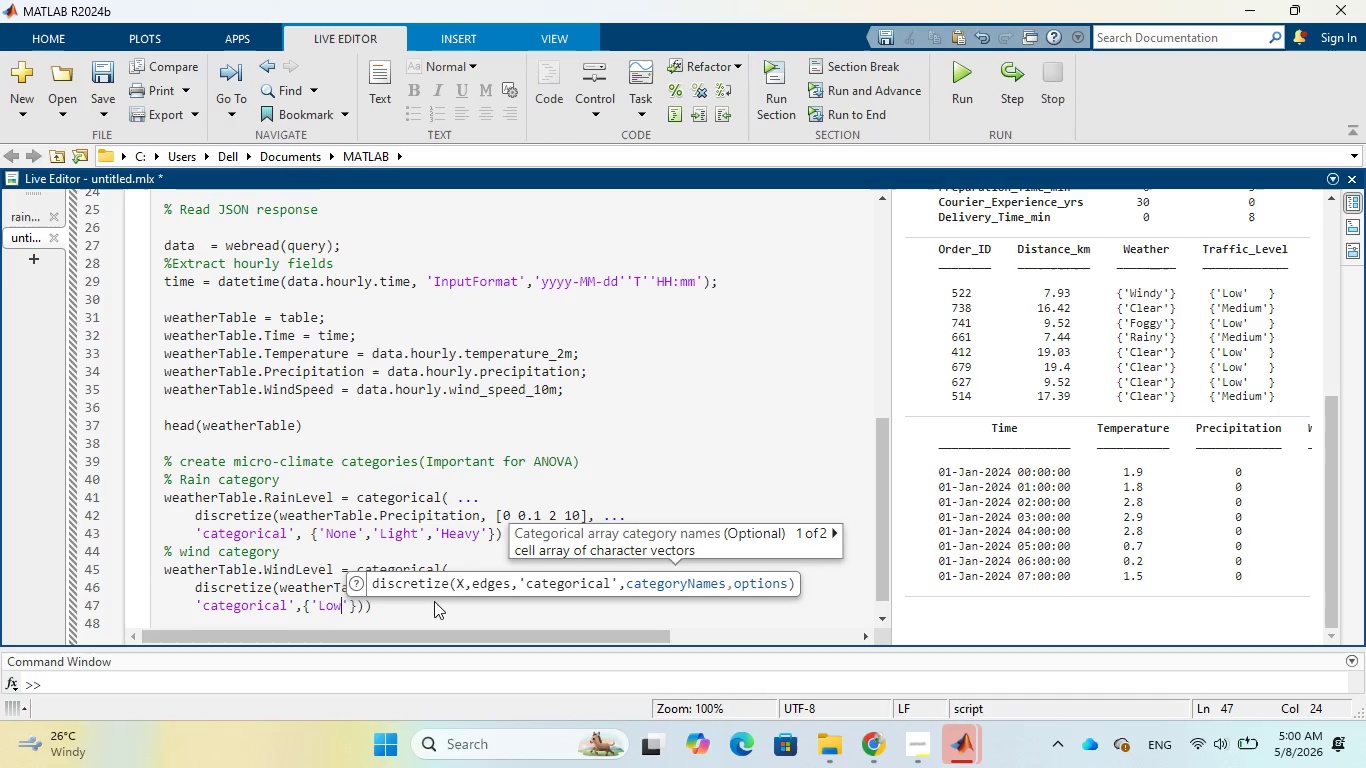 
key(ArrowRight)
 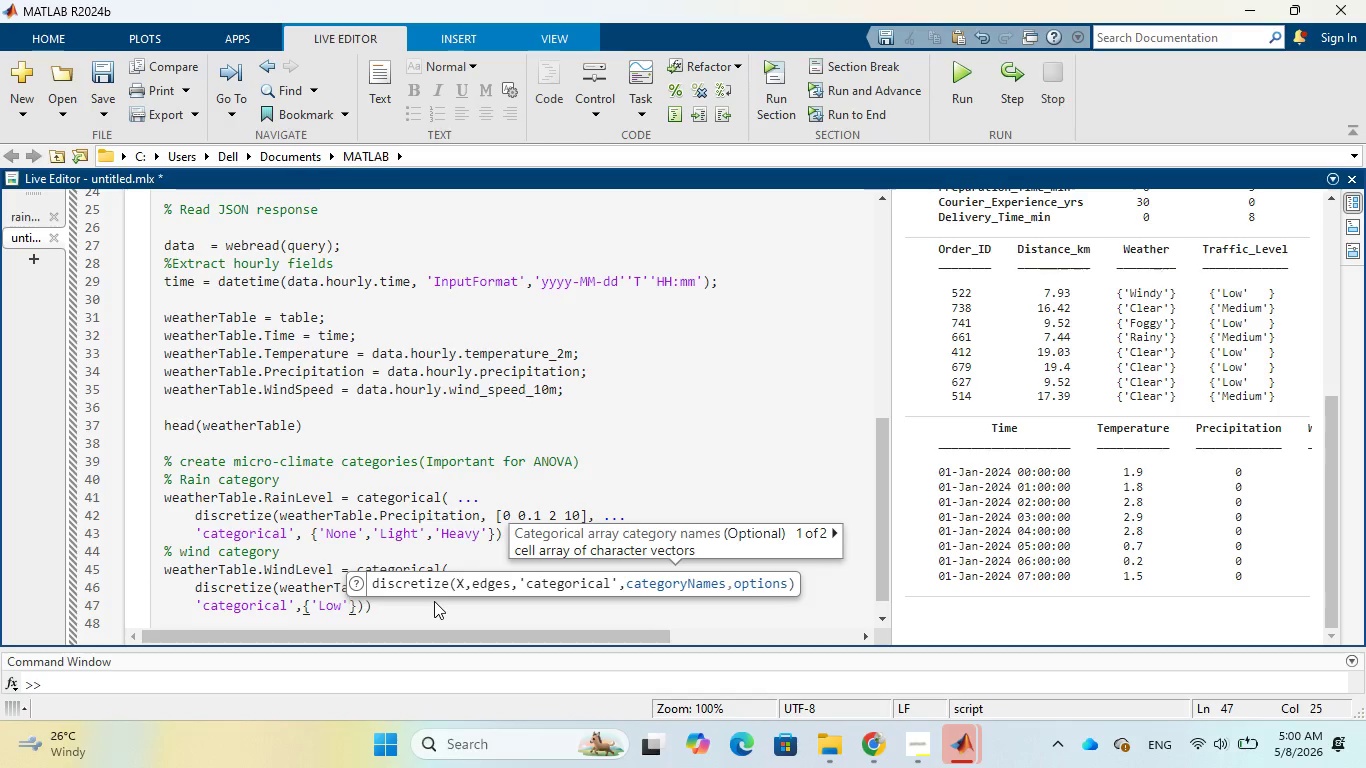 
type(,'Medium)
 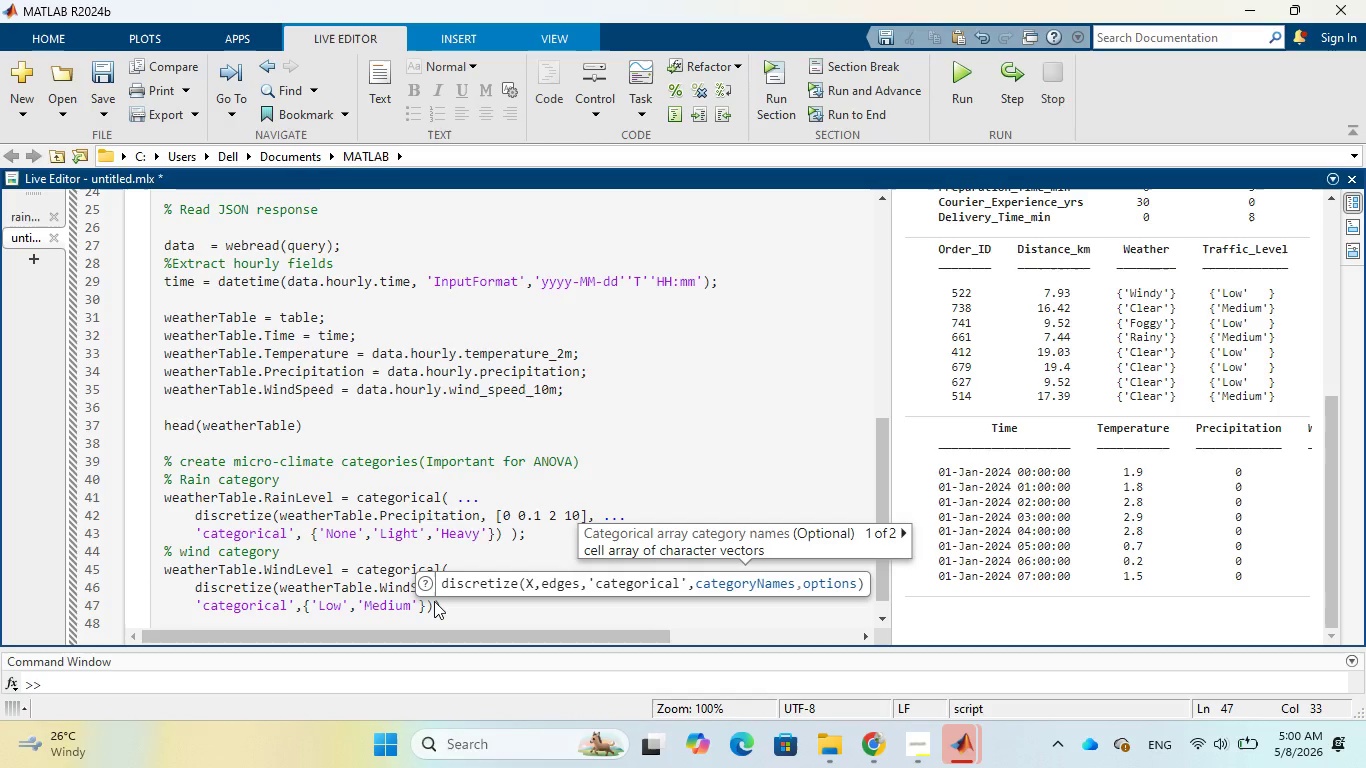 
wait(5.84)
 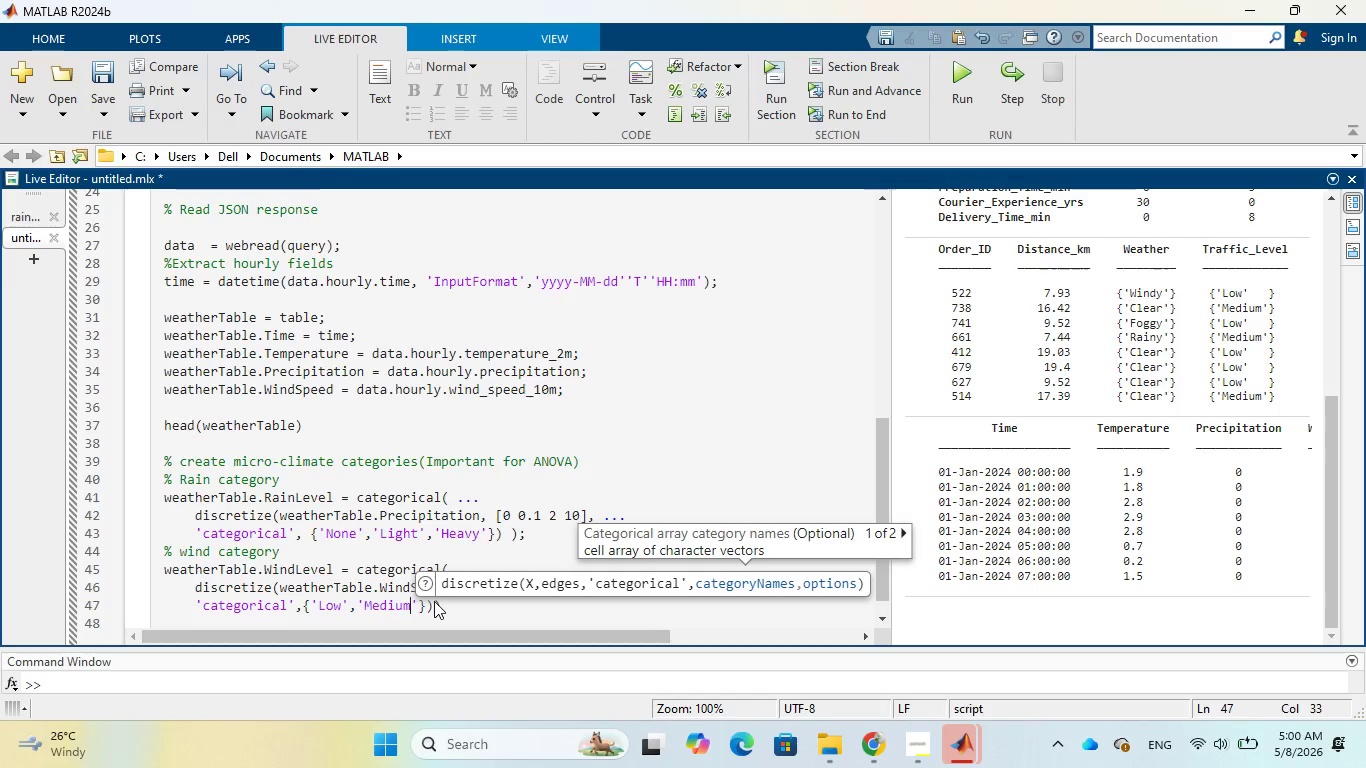 
key(ArrowRight)
 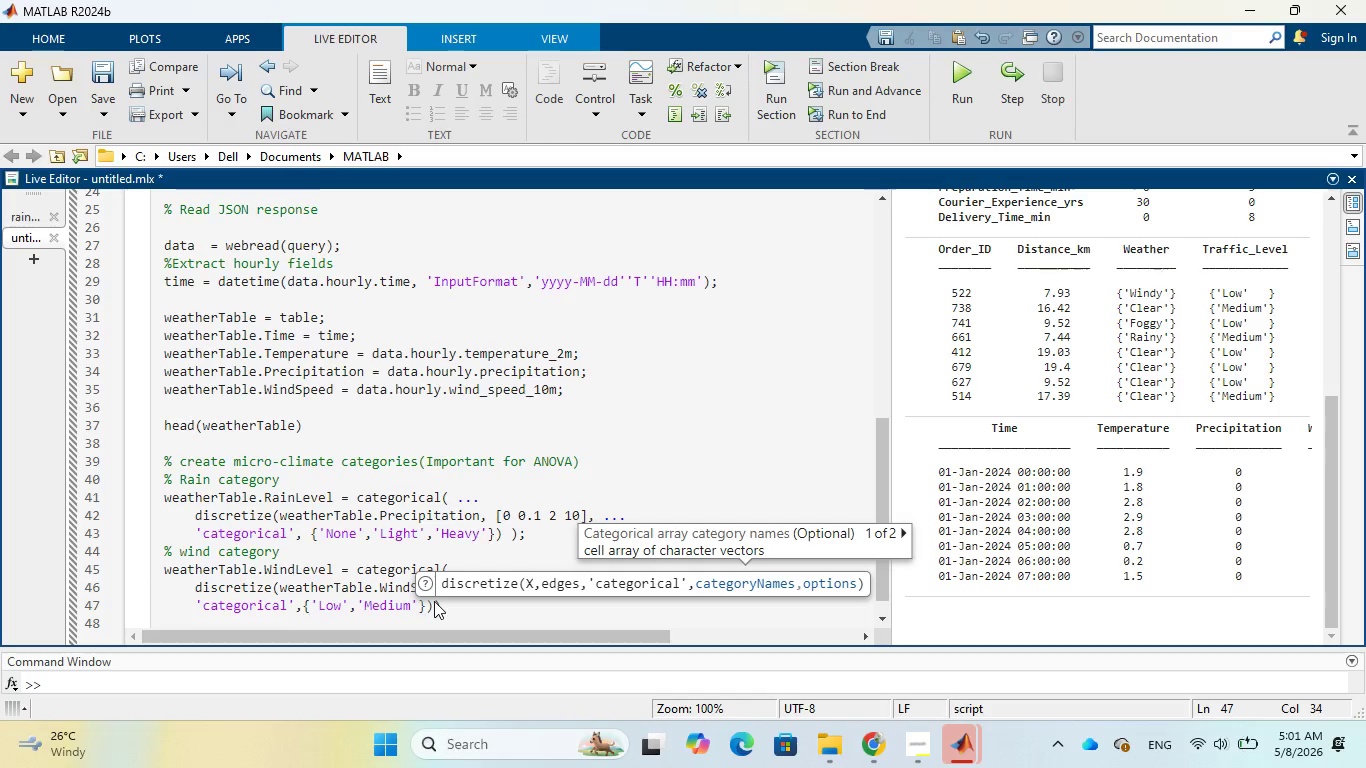 
type(,'High)
 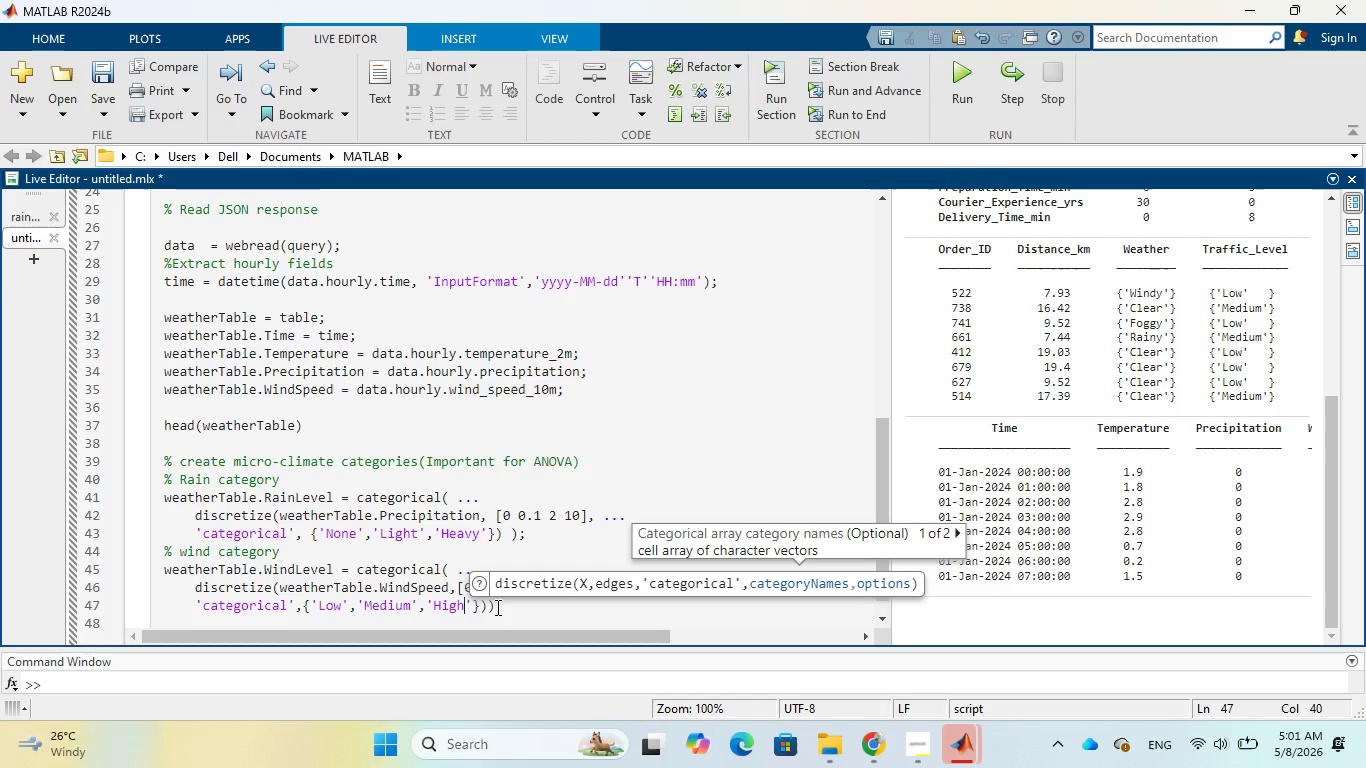 
left_click([486, 607])
 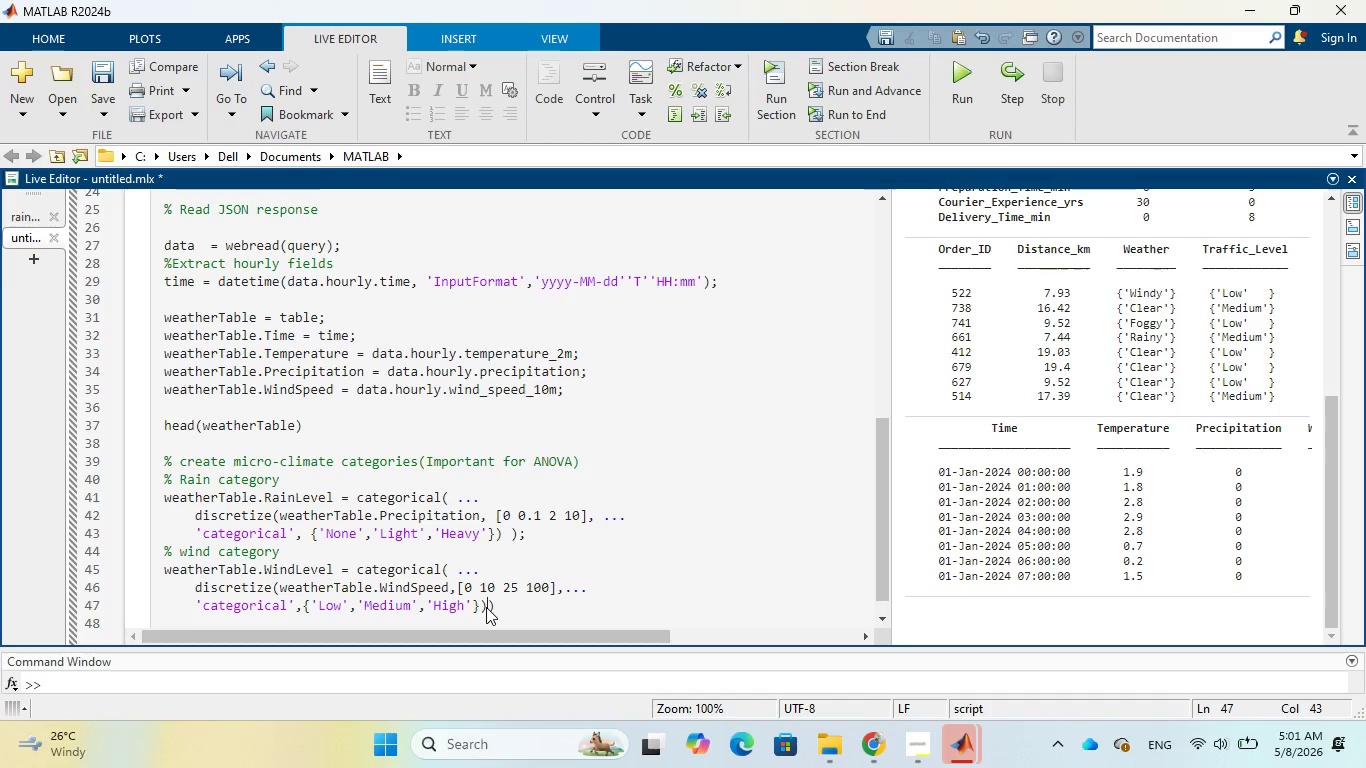 
key(Space)
 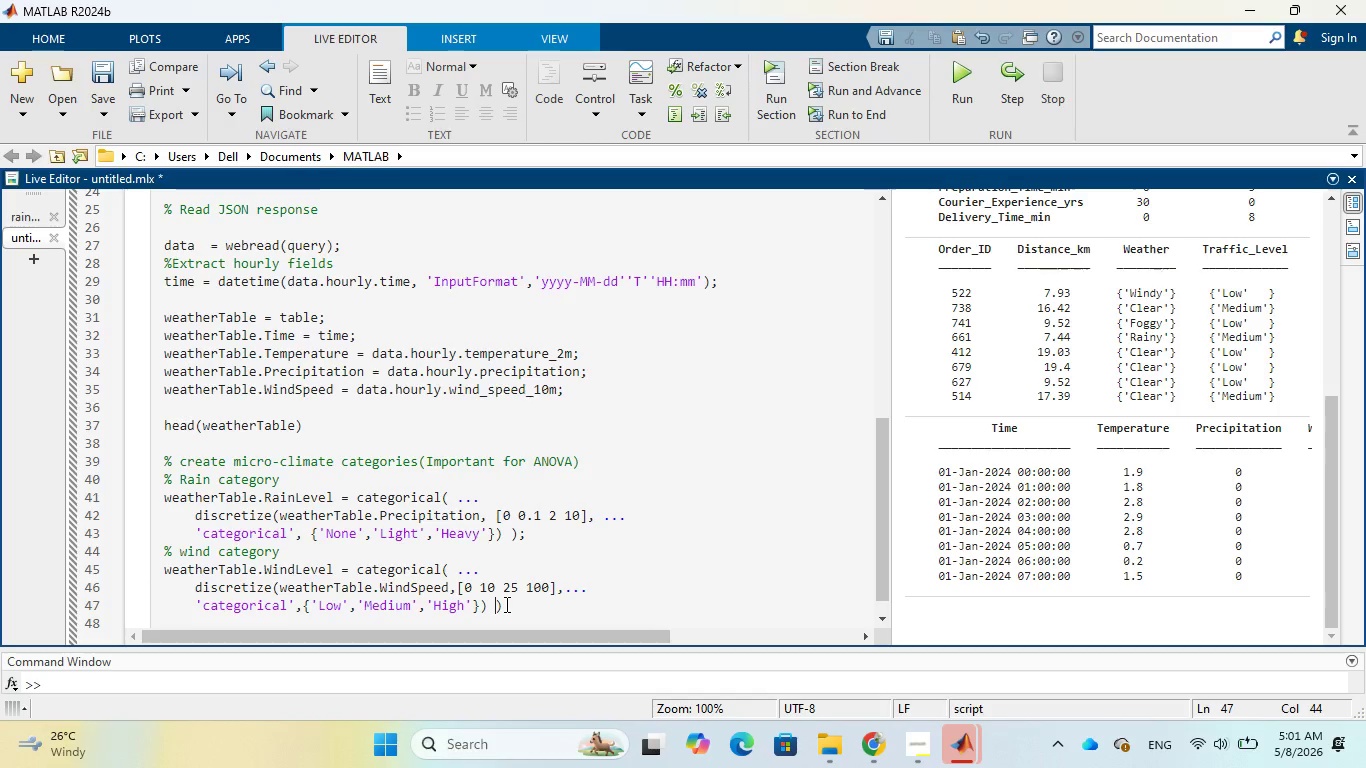 
left_click([505, 604])
 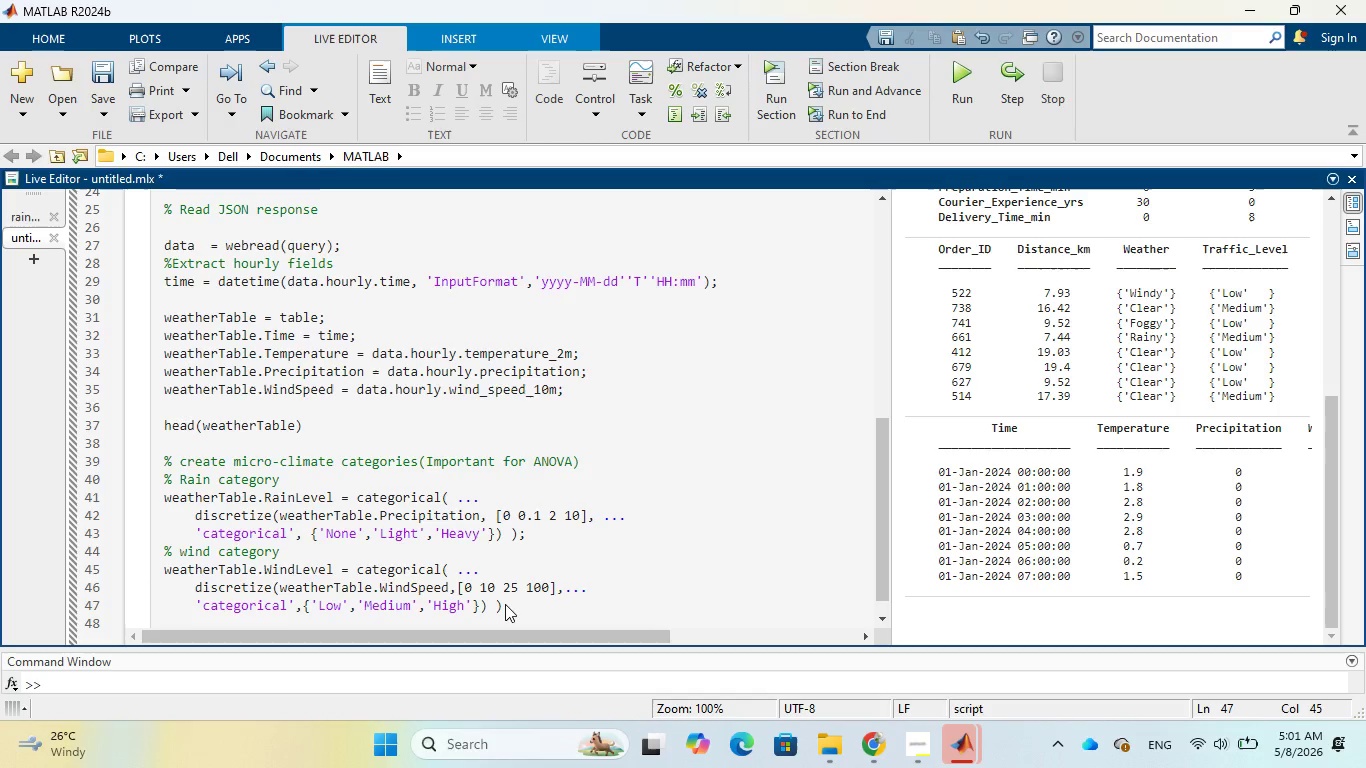 
key(Semicolon)
 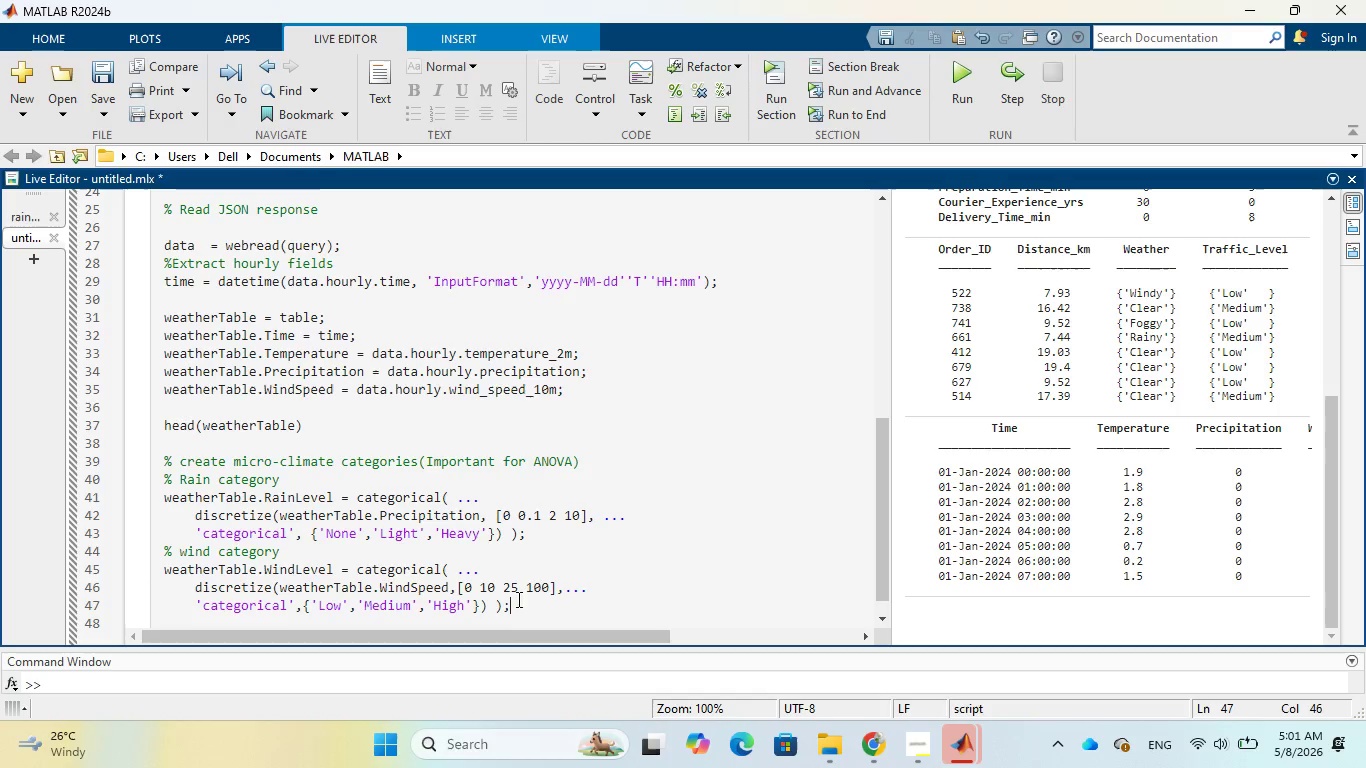 
key(Enter)
 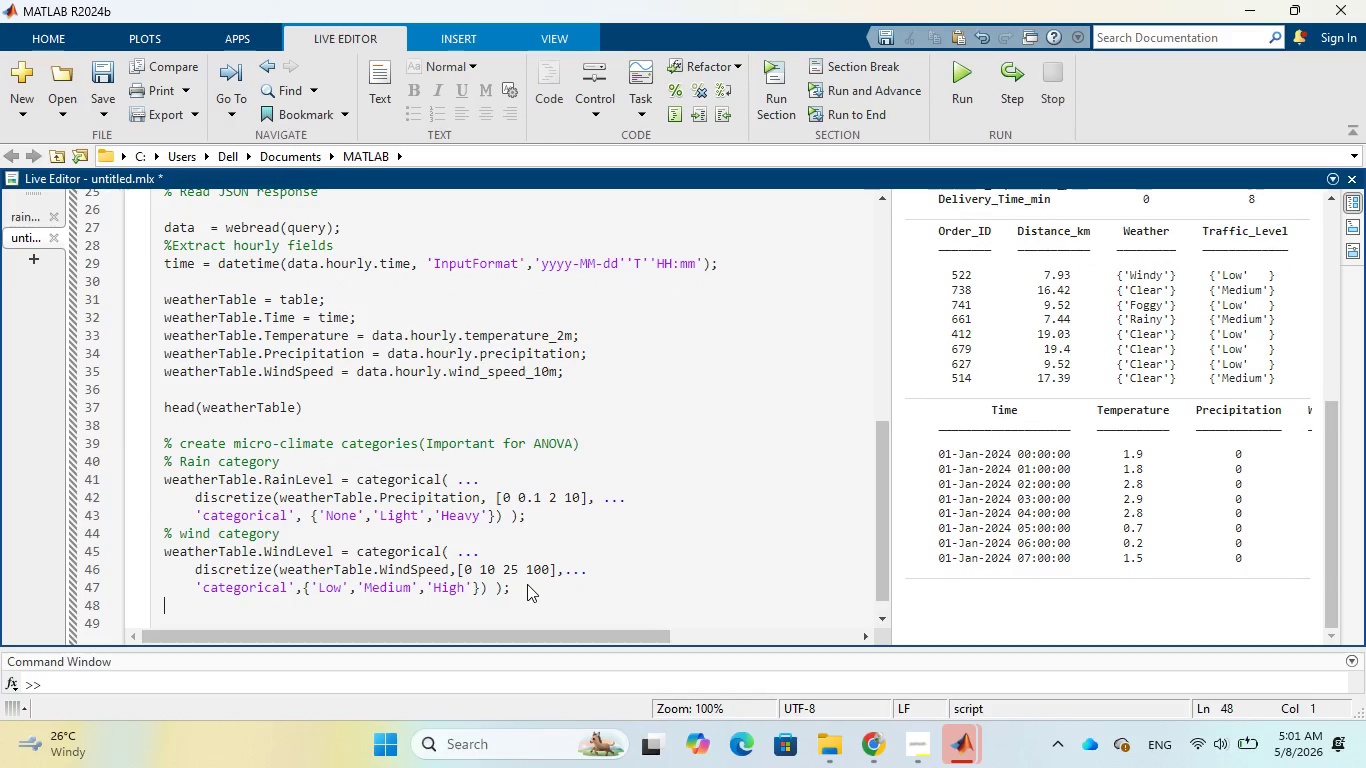 
key(Enter)
 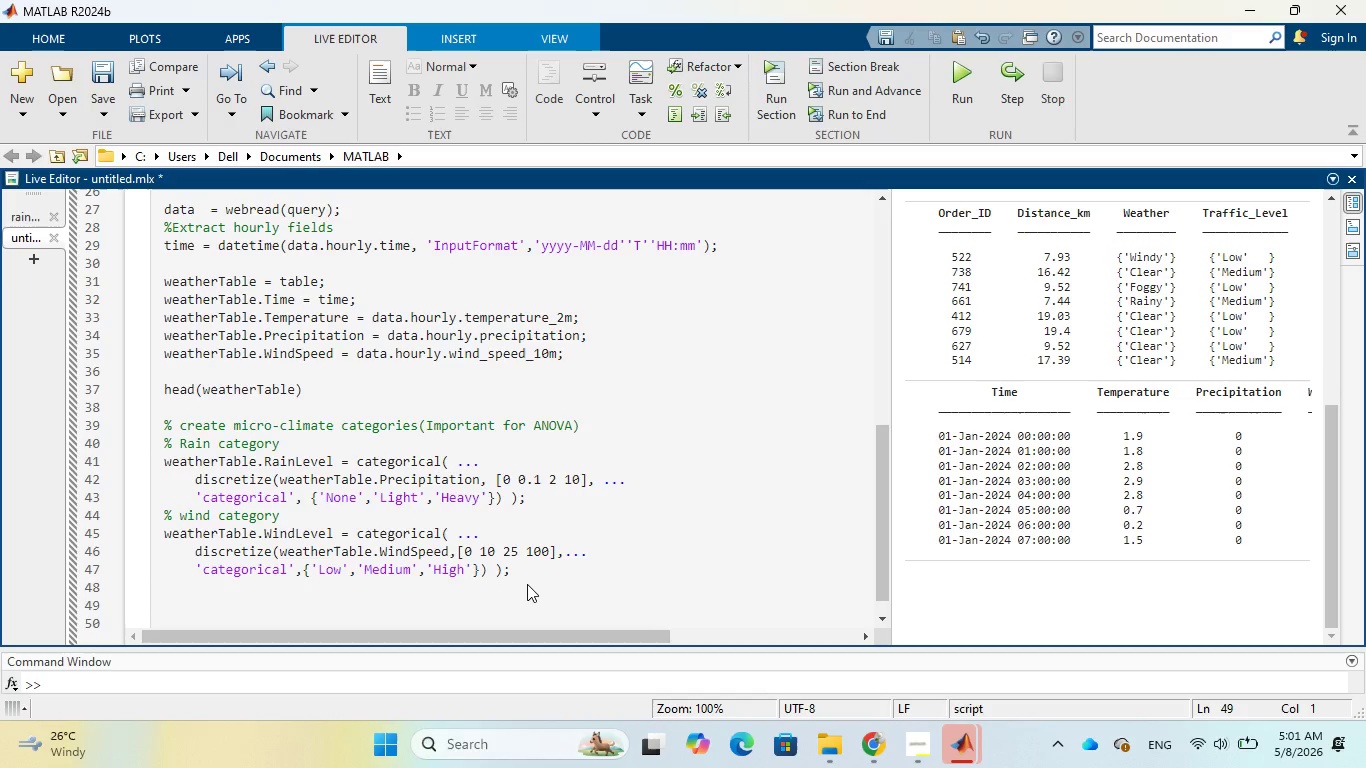 
wait(25.41)
 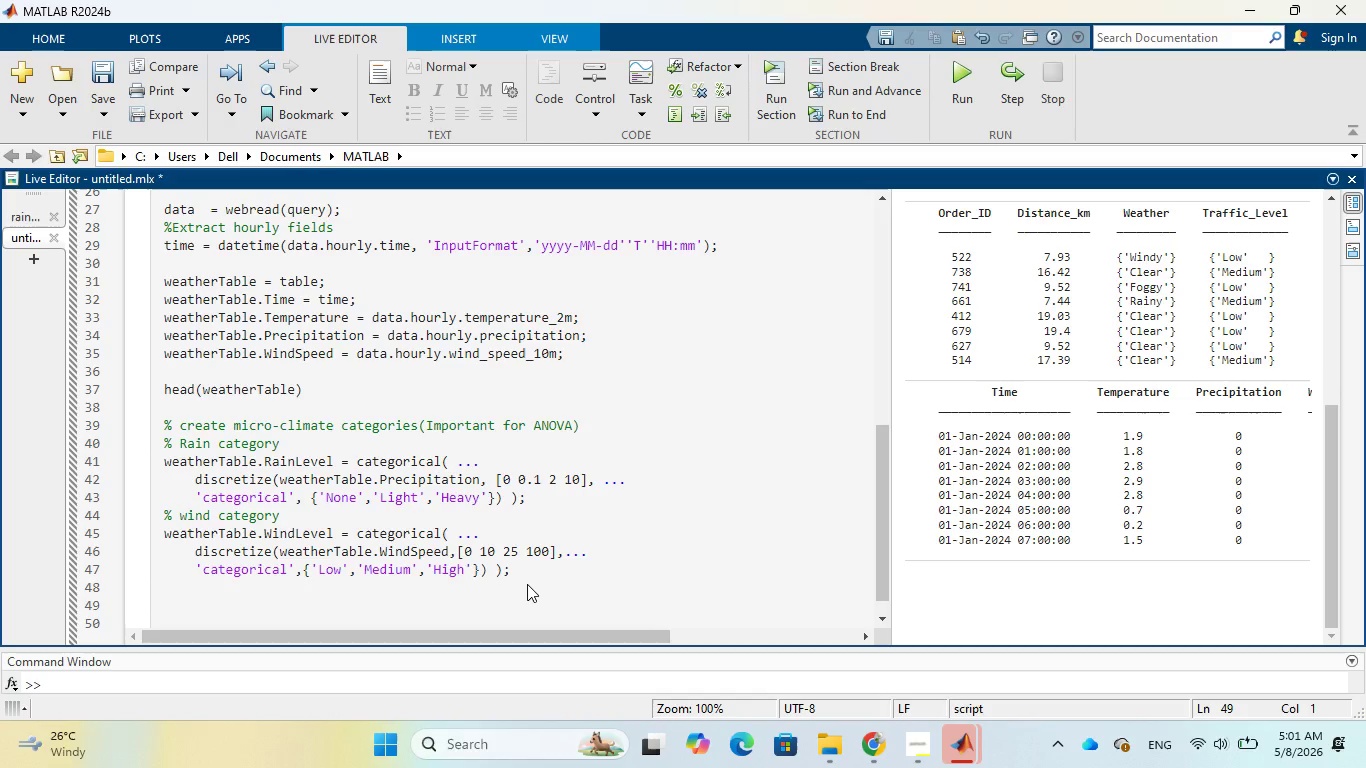 
scroll: coordinate [576, 502], scroll_direction: up, amount: 5.0
 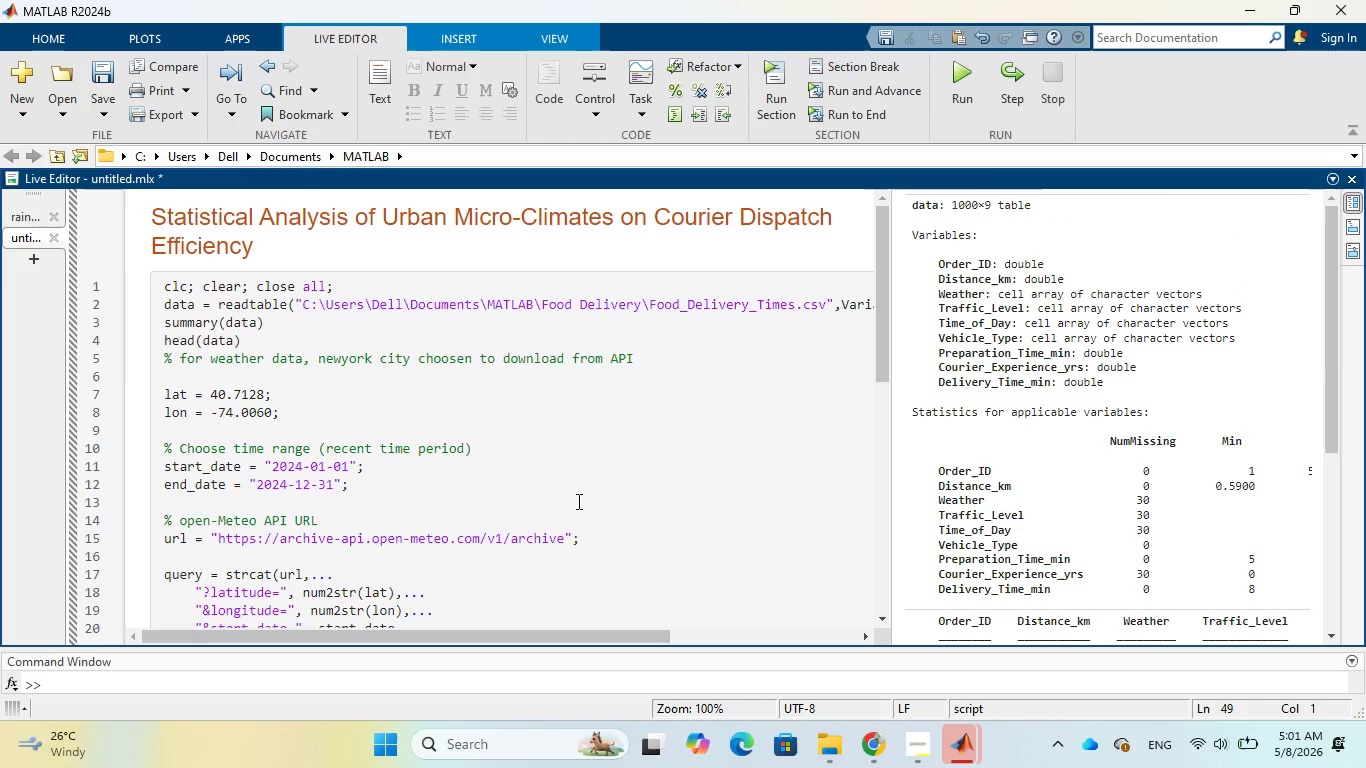 
scroll: coordinate [578, 501], scroll_direction: down, amount: 5.0
 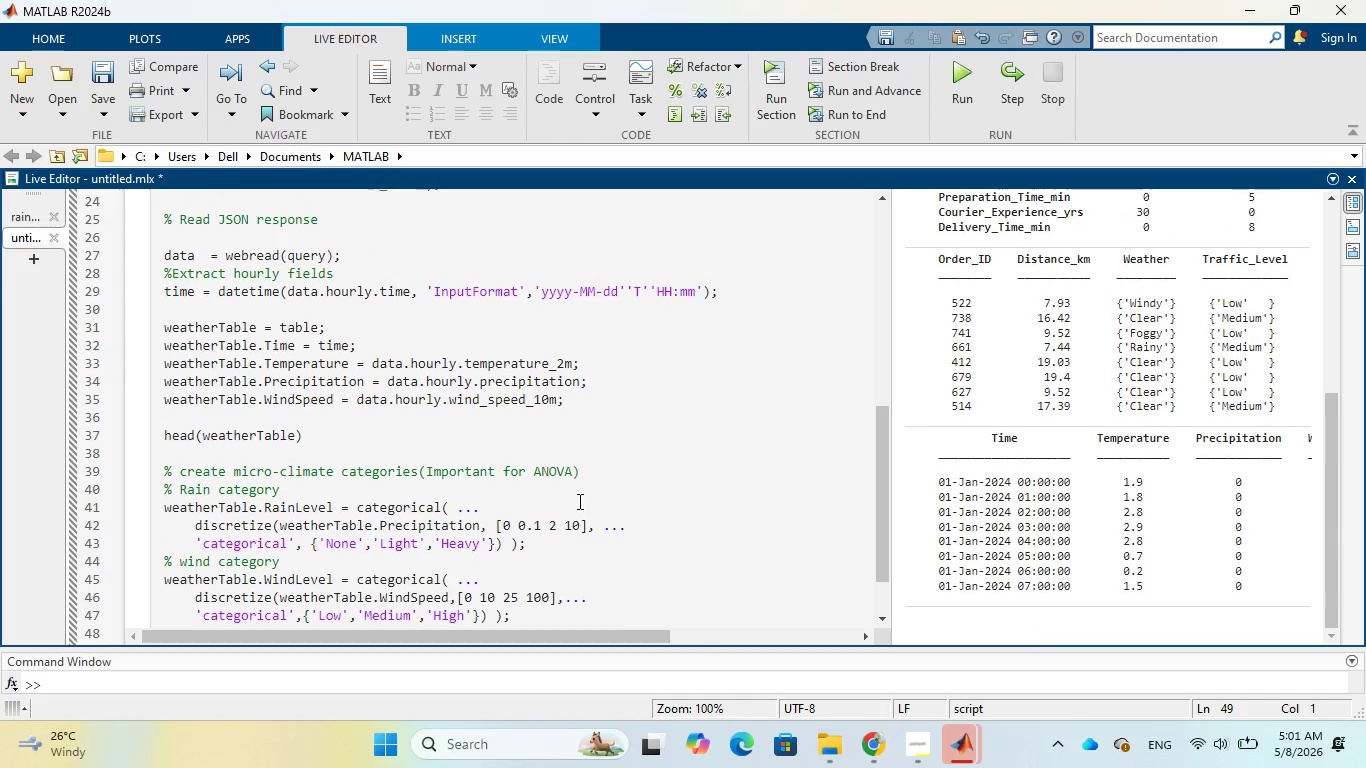 
scroll: coordinate [578, 501], scroll_direction: up, amount: 2.0
 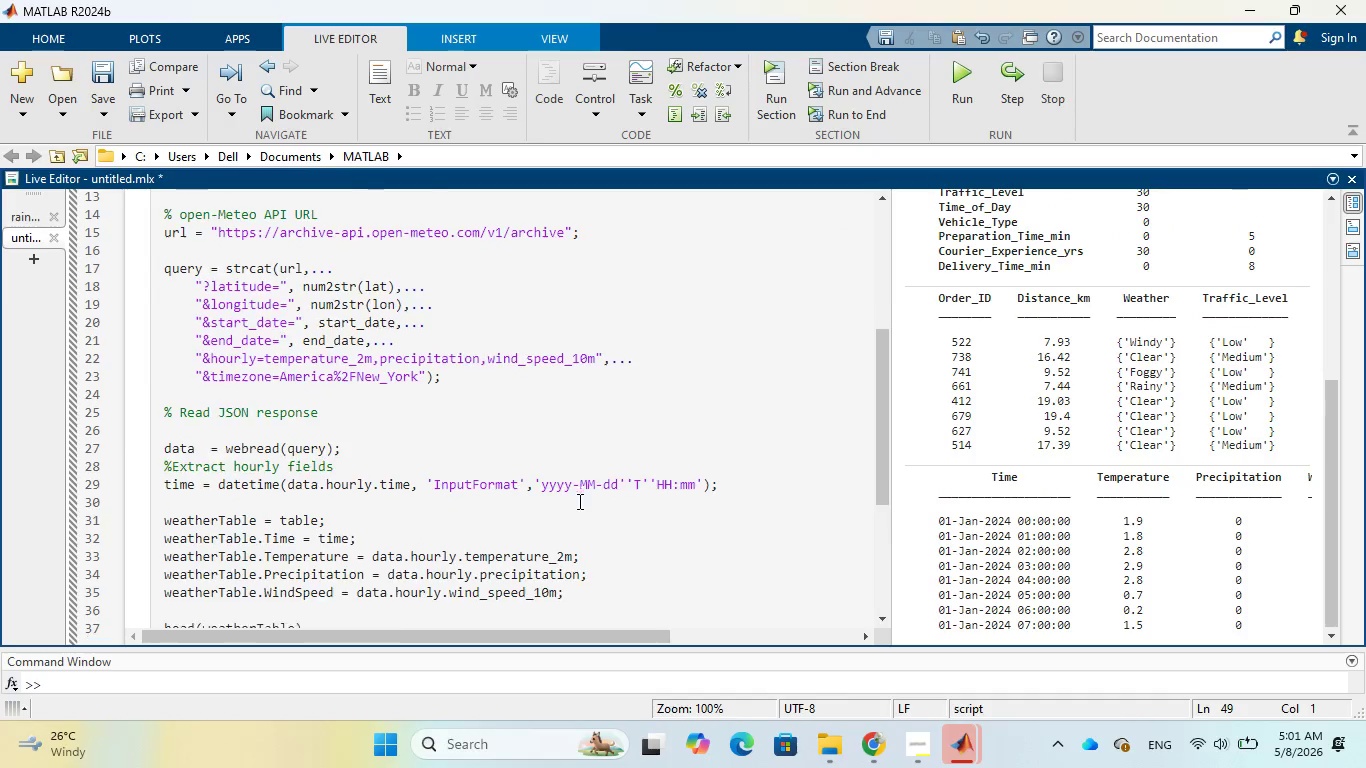 
scroll: coordinate [578, 501], scroll_direction: down, amount: 4.0
 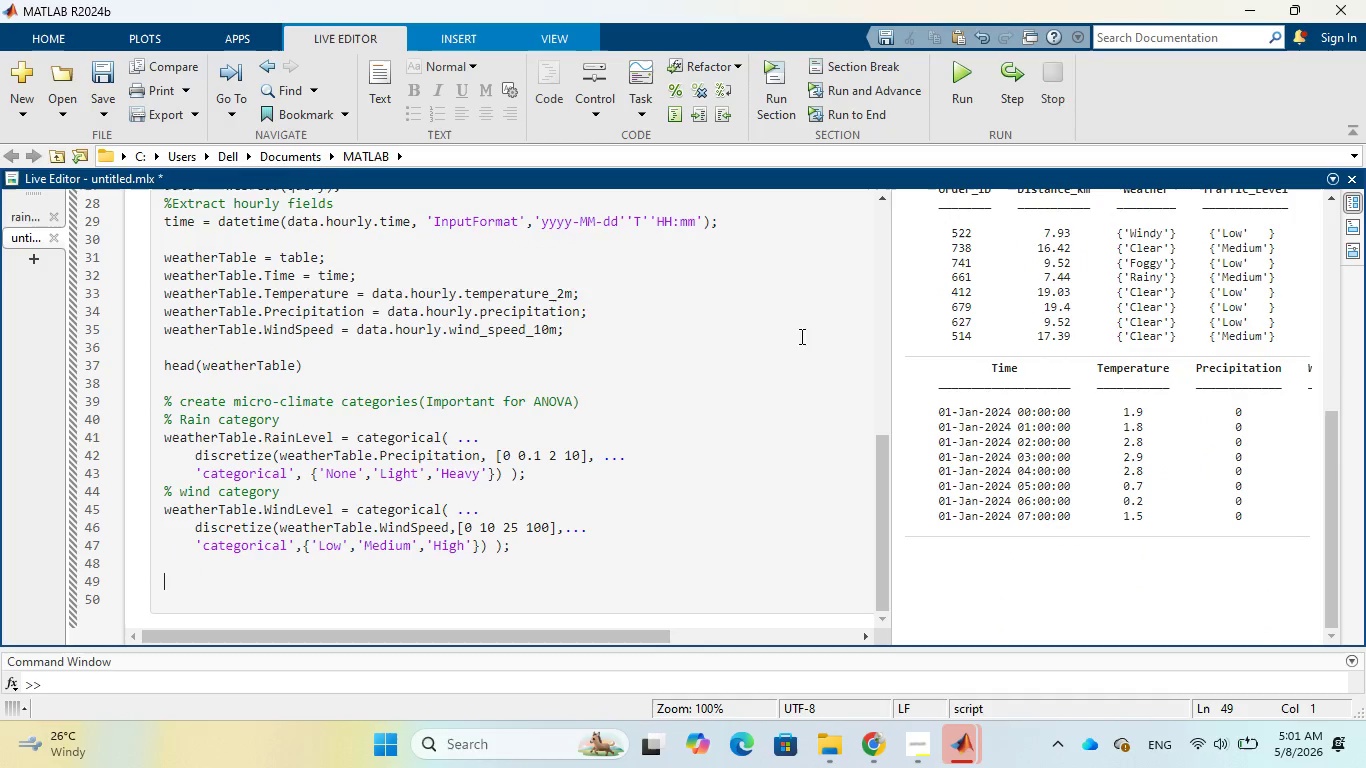 
left_click([950, 87])
 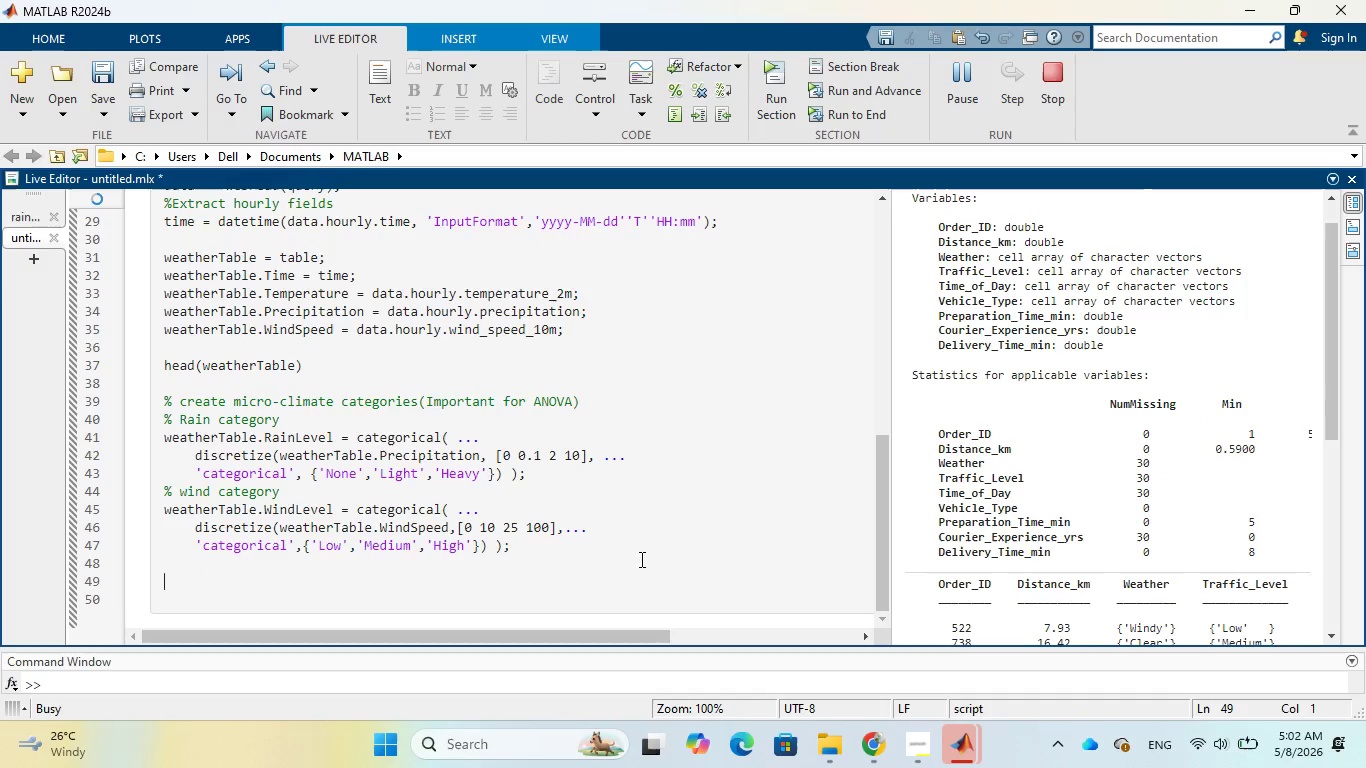 
scroll: coordinate [981, 519], scroll_direction: down, amount: 5.0
 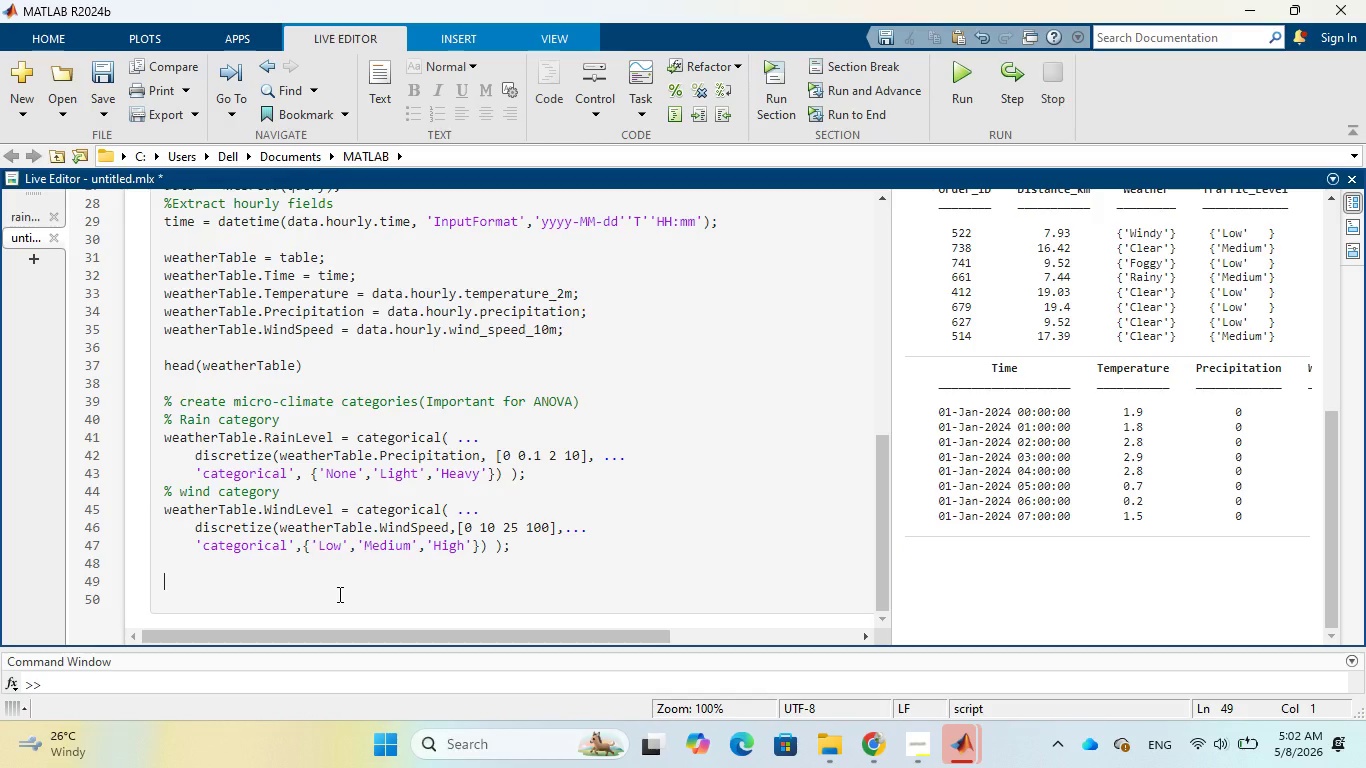 
wait(11.76)
 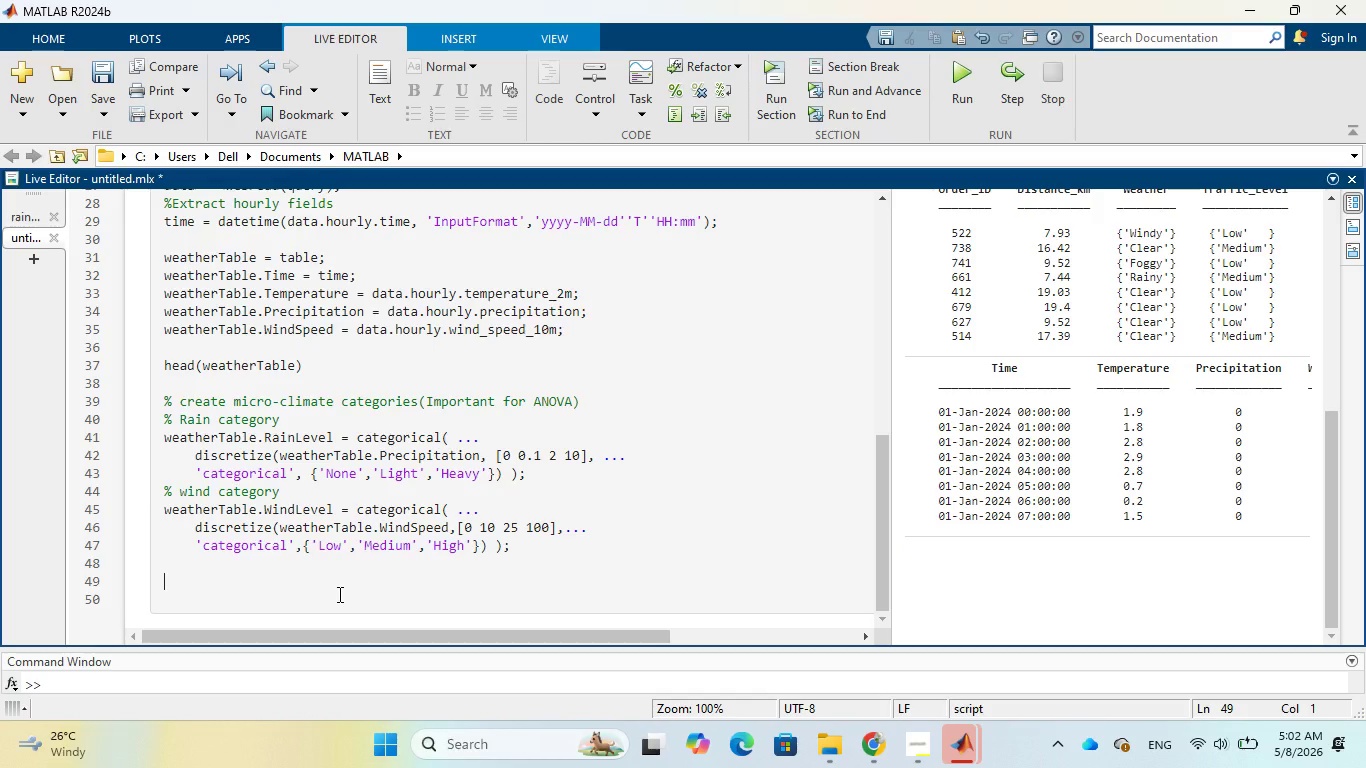 
key(Enter)
 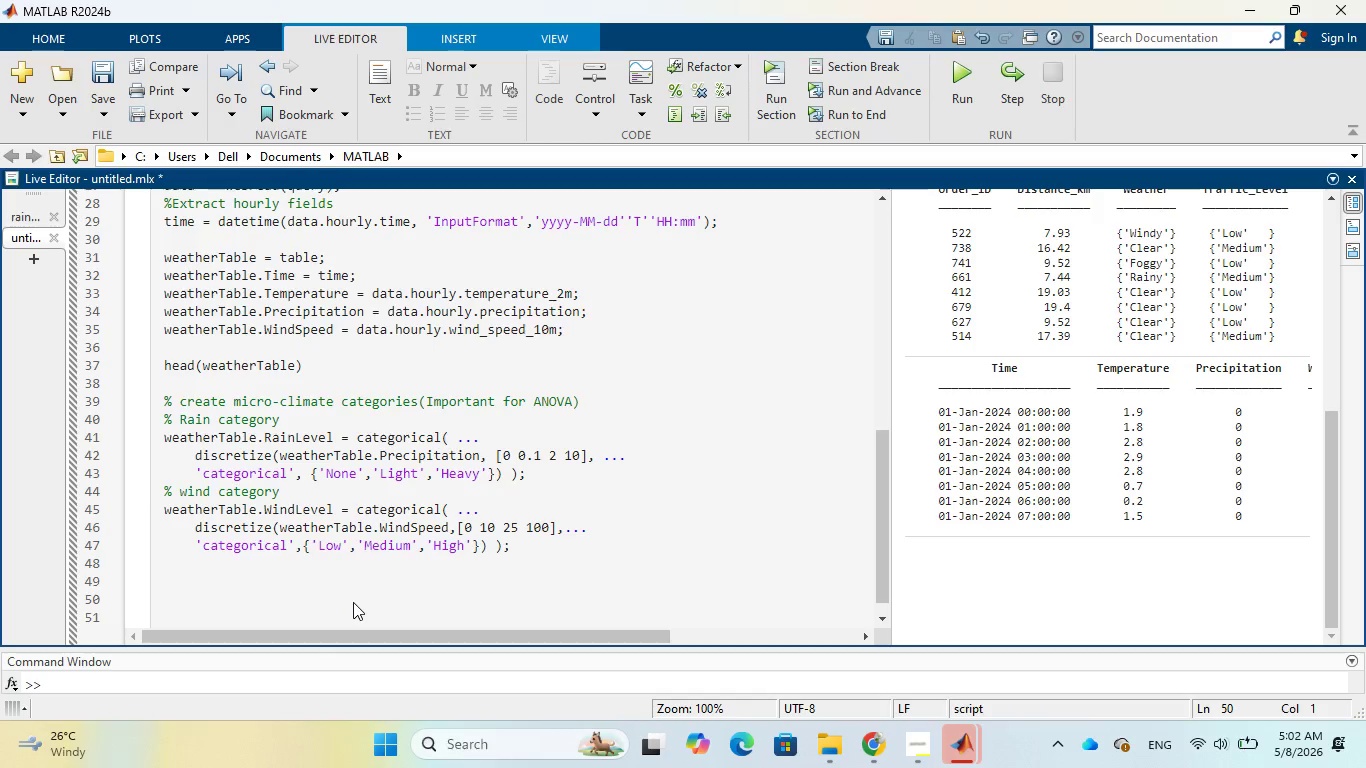 
type(data = )
 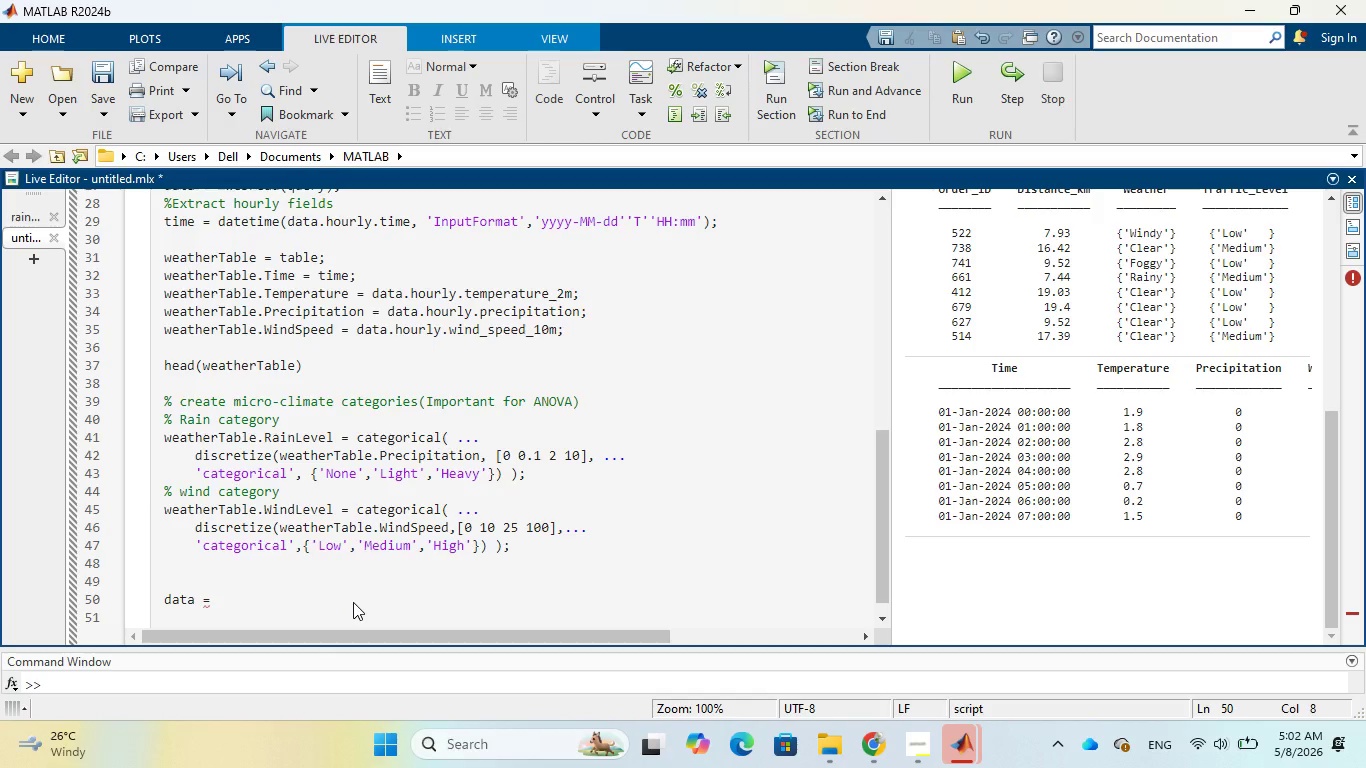 
wait(9.39)
 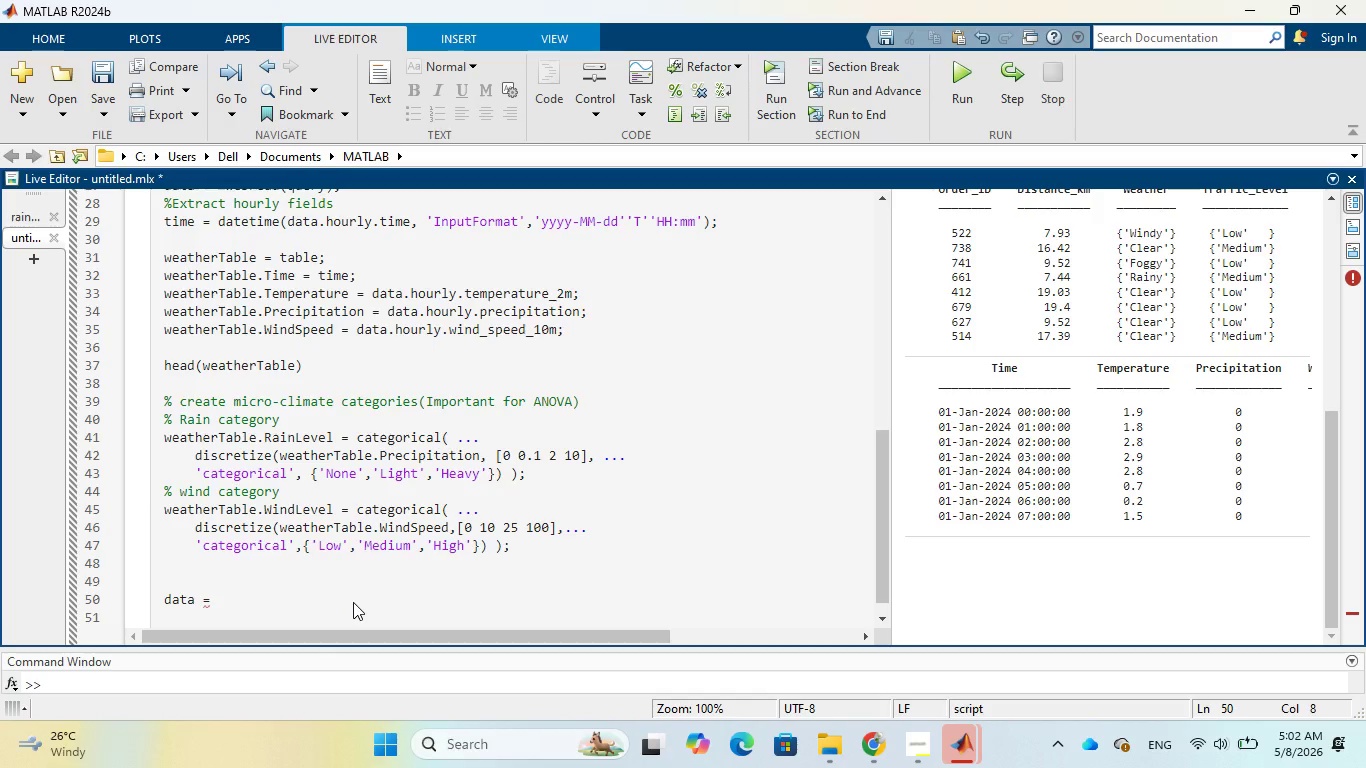 
key(Backspace)
key(Backspace)
key(Backspace)
key(Backspace)
key(Backspace)
key(Backspace)
key(Backspace)
type(delivery)
 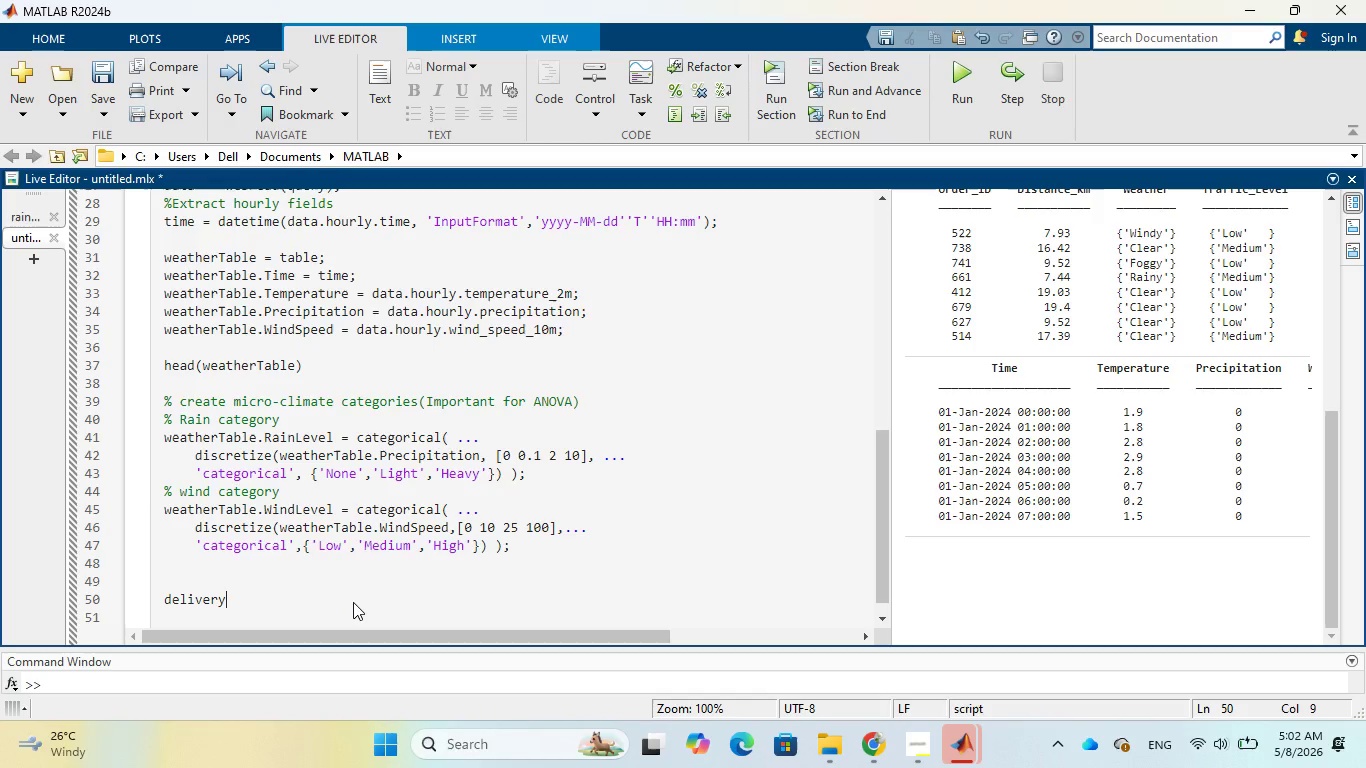 
type(Table = data;)
 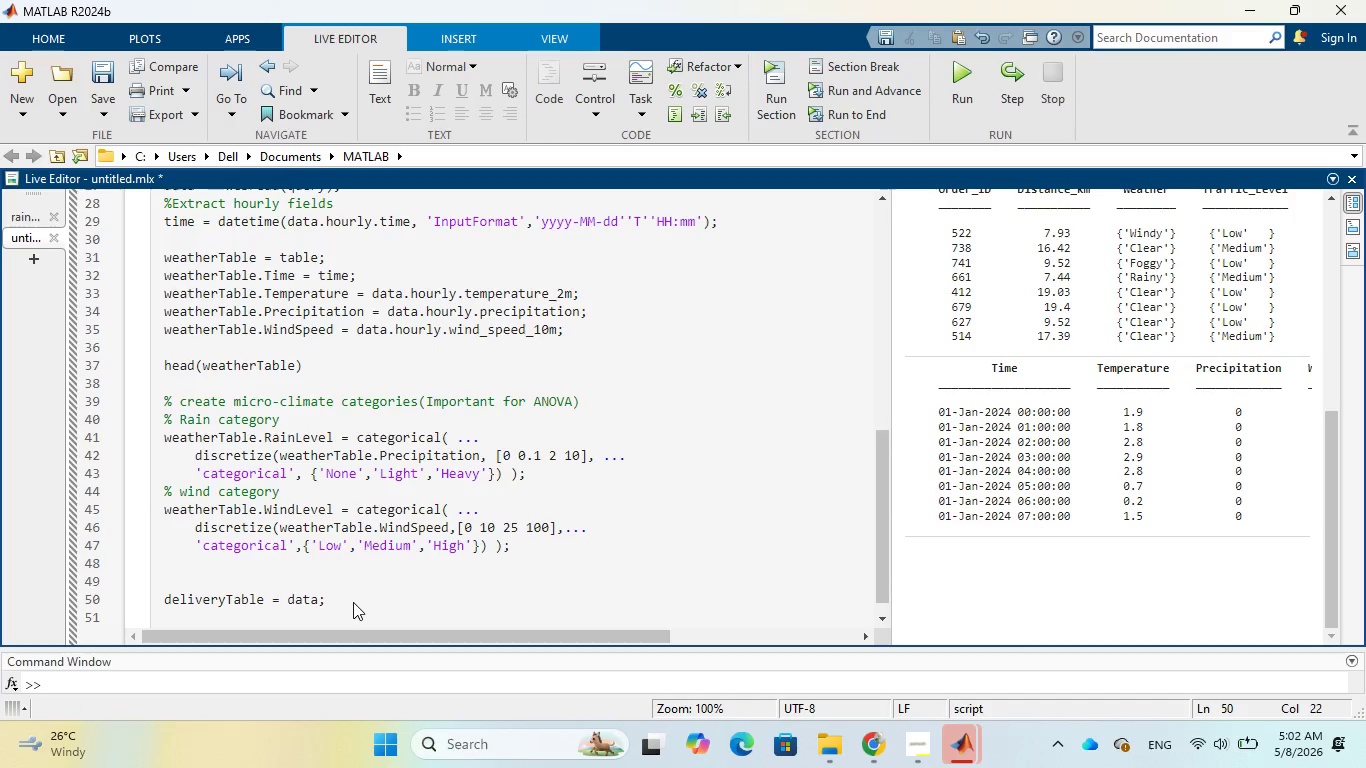 
key(Enter)
 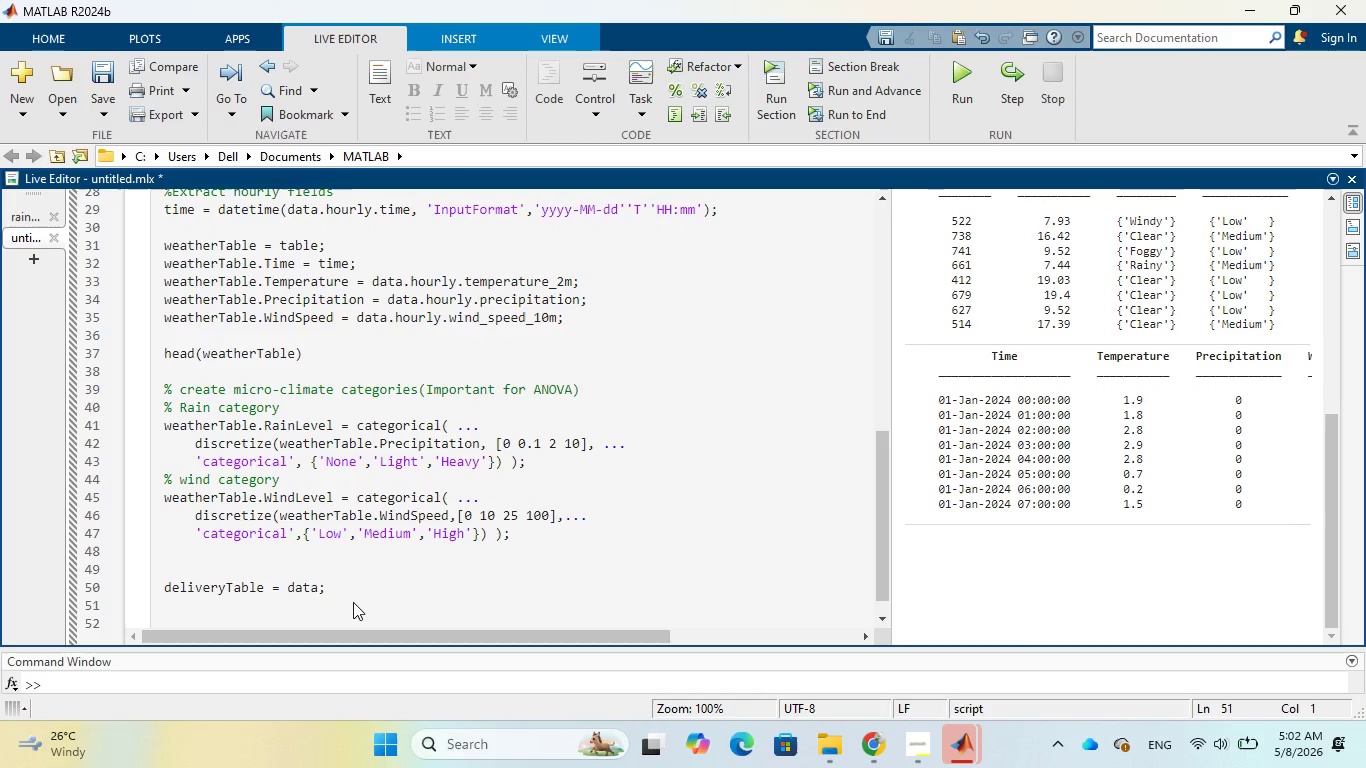 
key(Enter)
 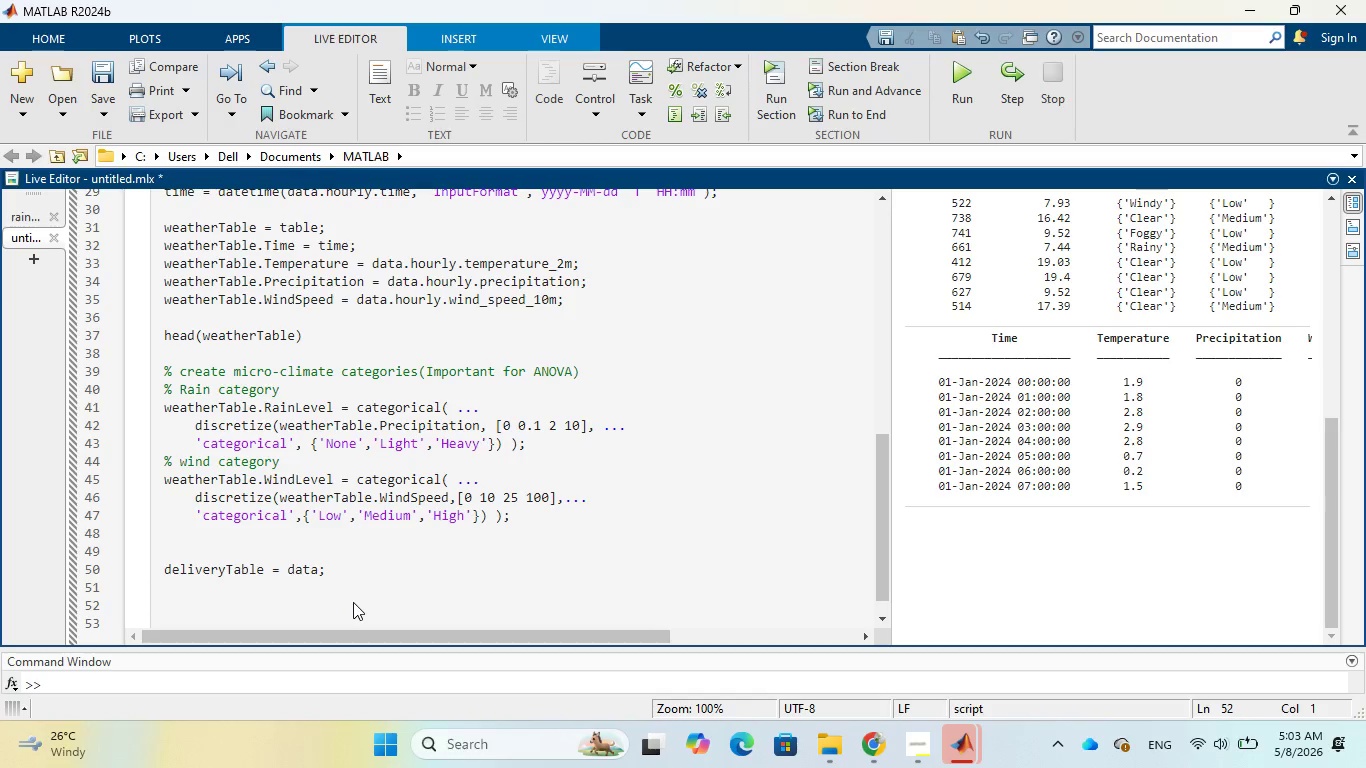 
wait(24.5)
 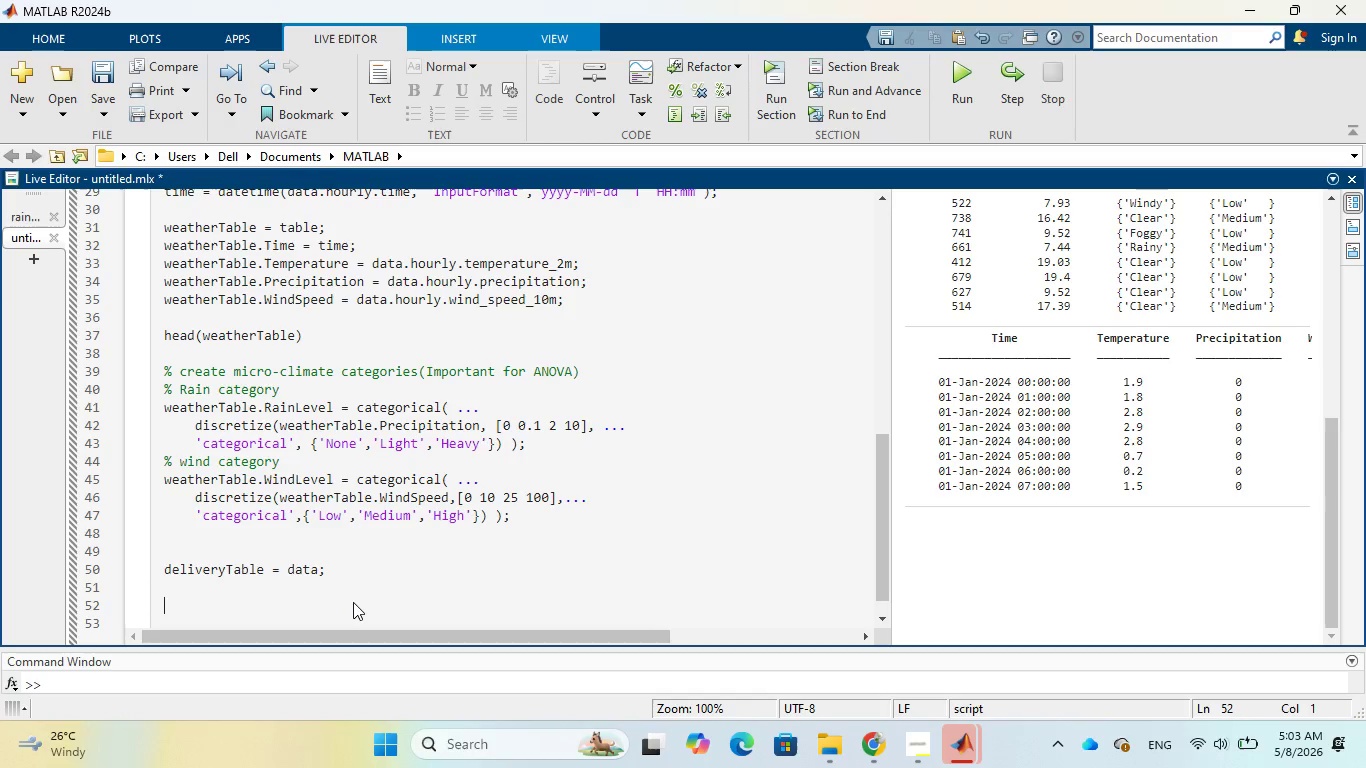 
type(%randomly match weather rows to delivery rows)
 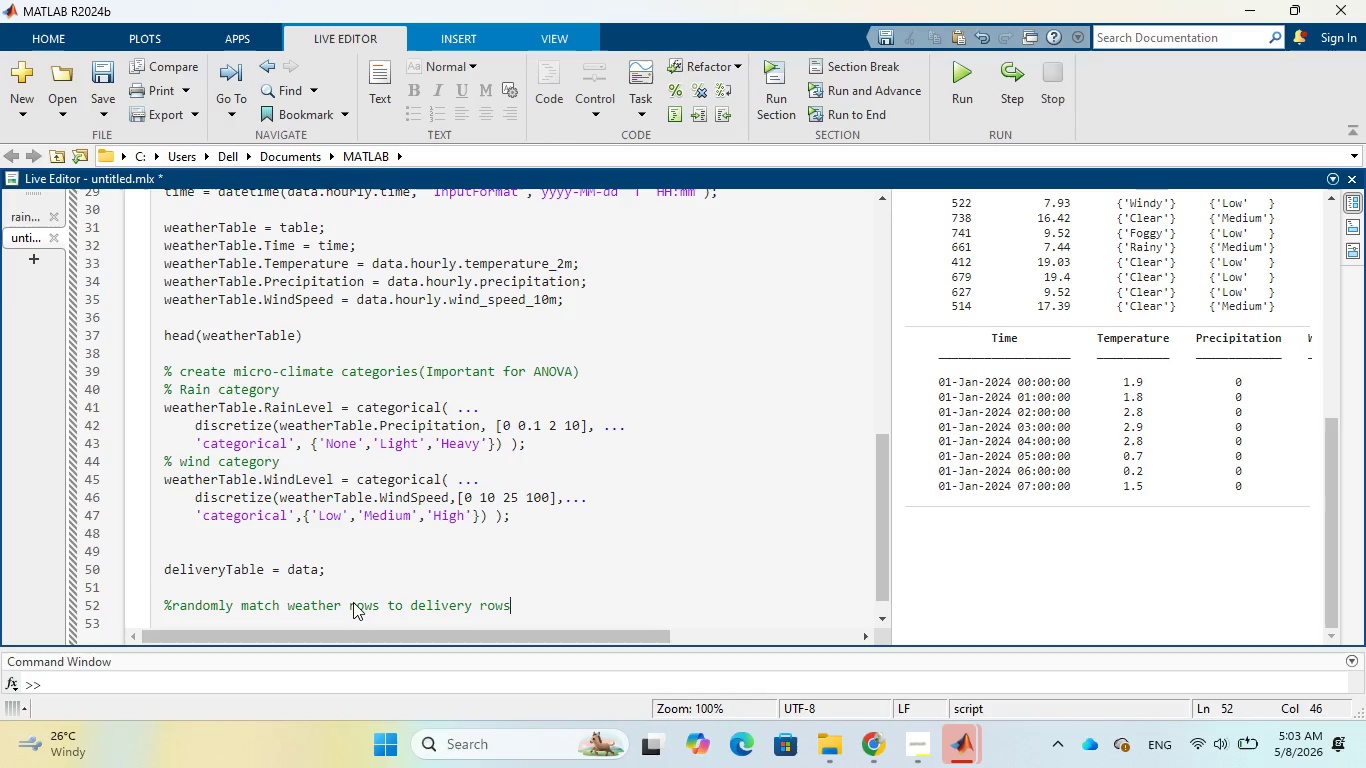 
key(Enter)
 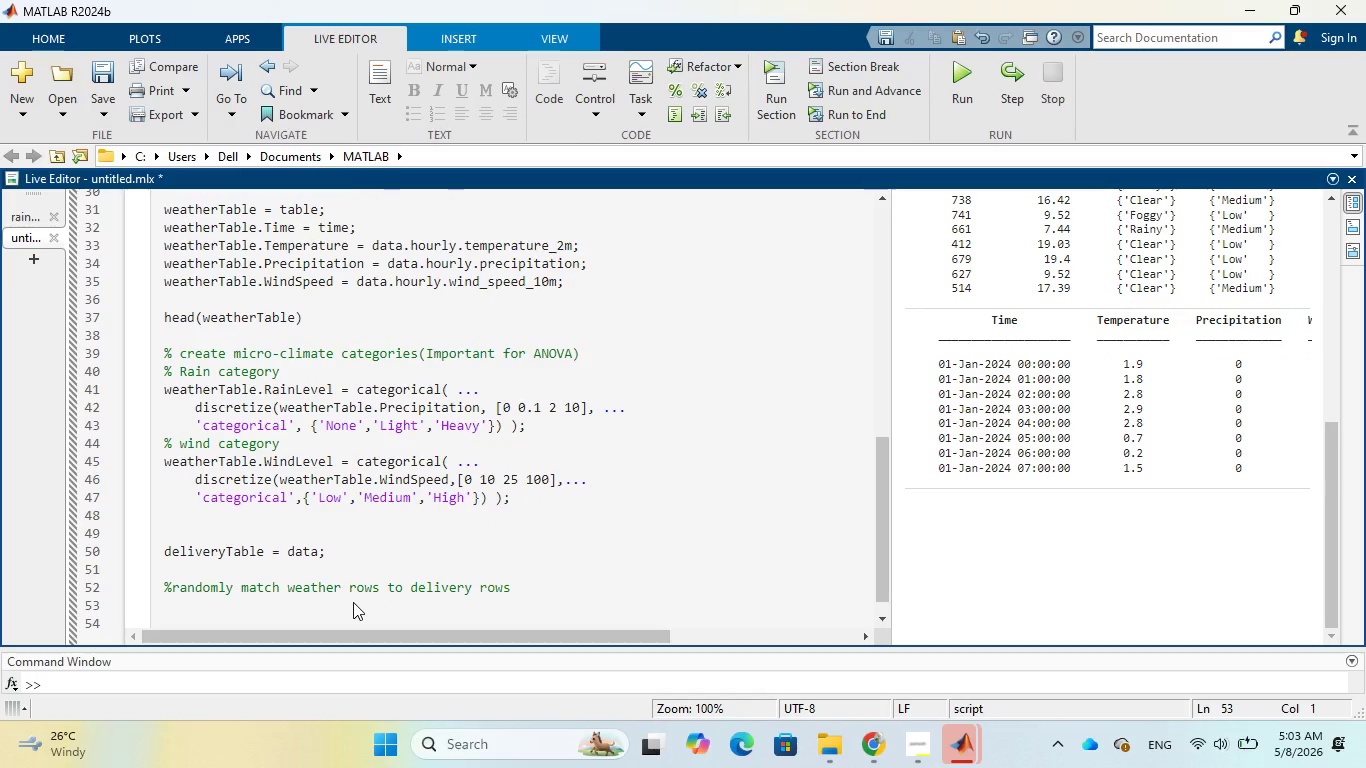 
key(CapsLock)
 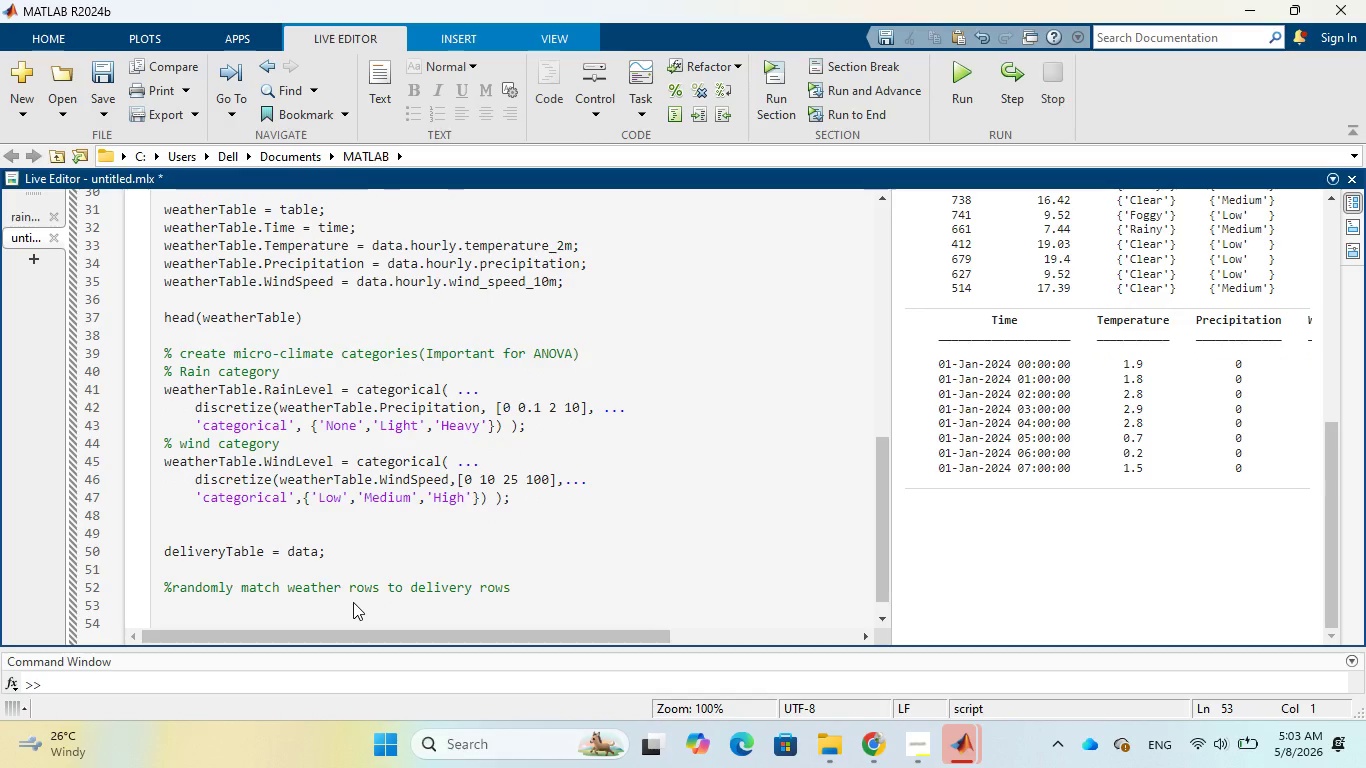 
key(N)
 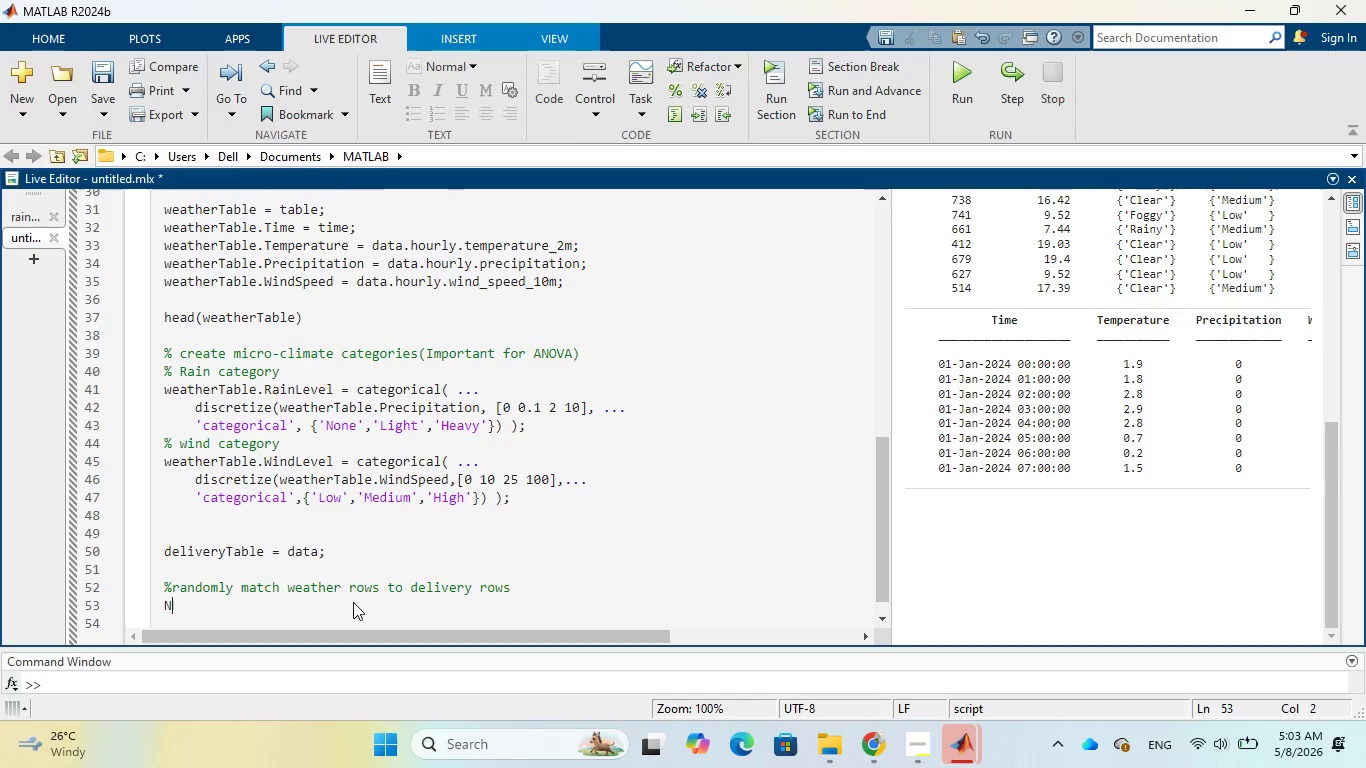 
key(CapsLock)
 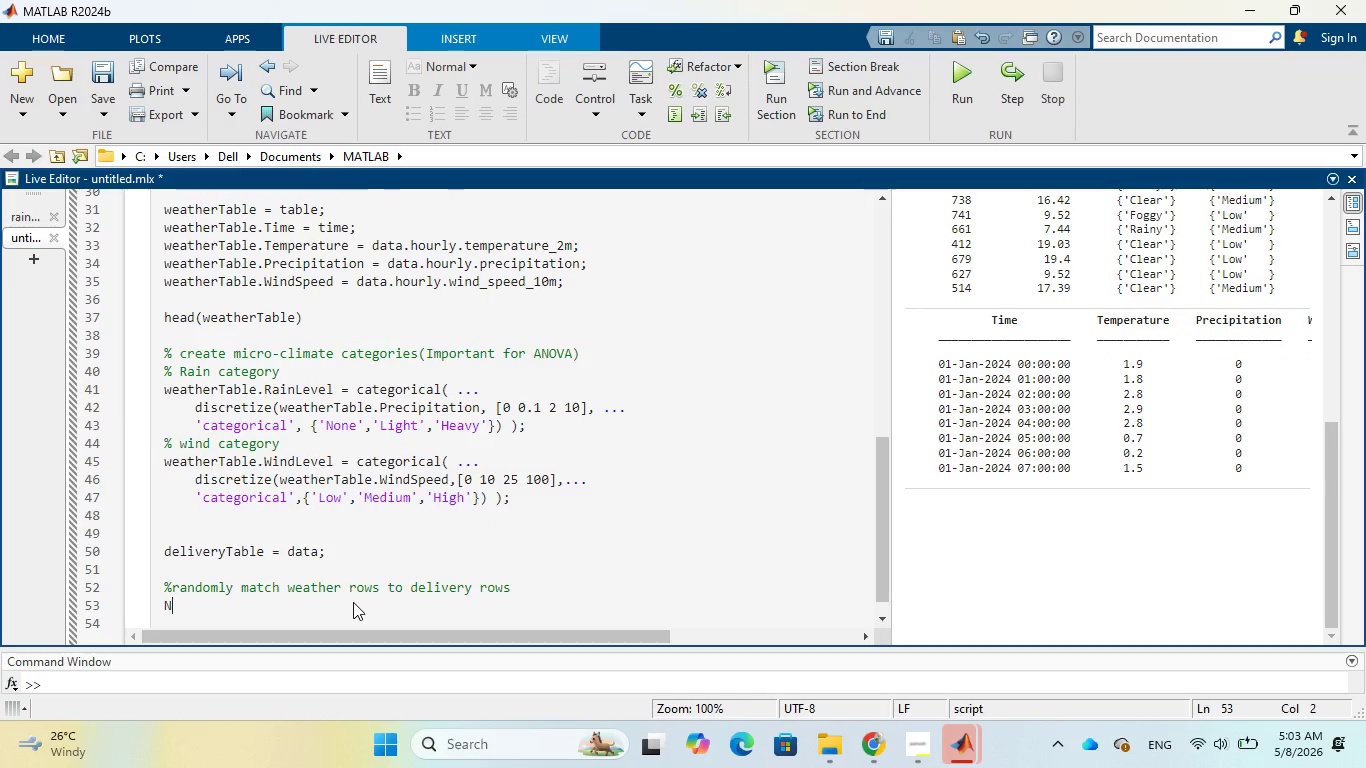 
key(Space)
 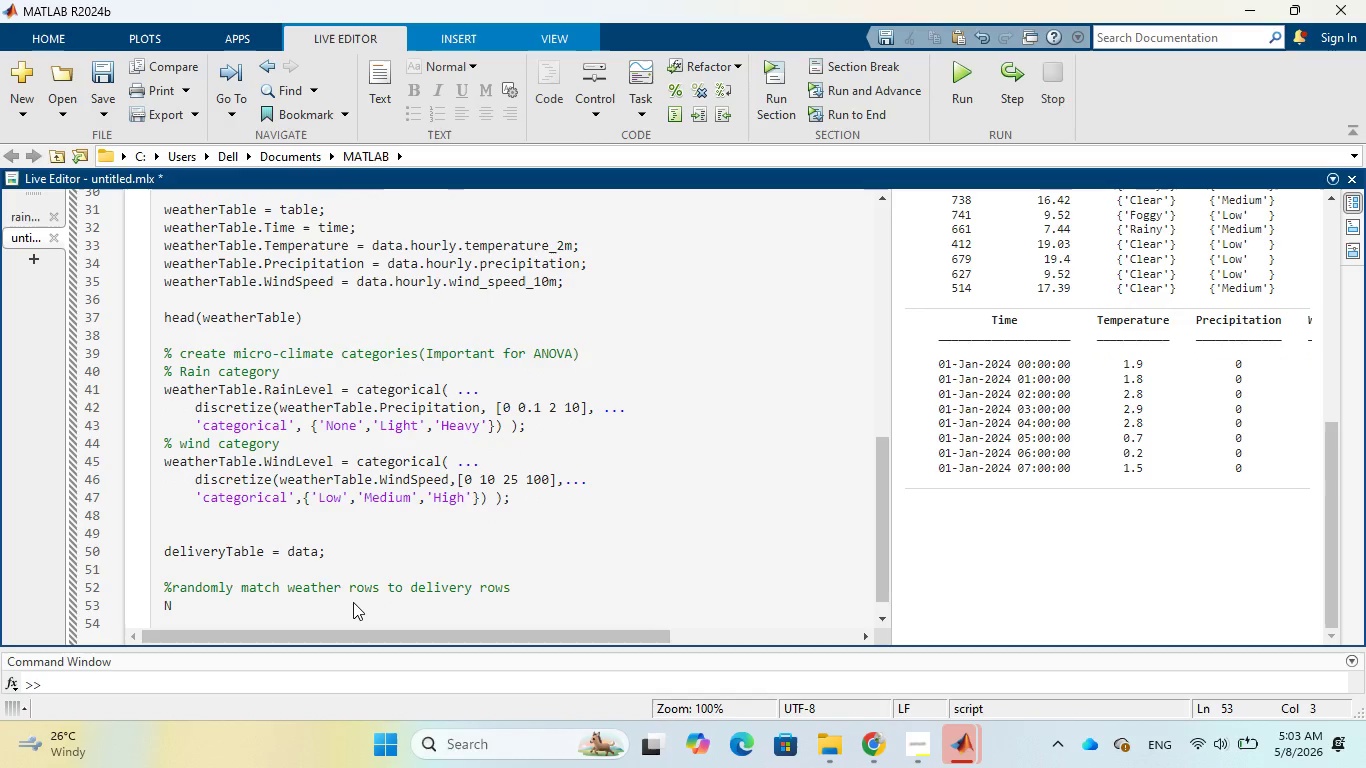 
key(Equal)
 